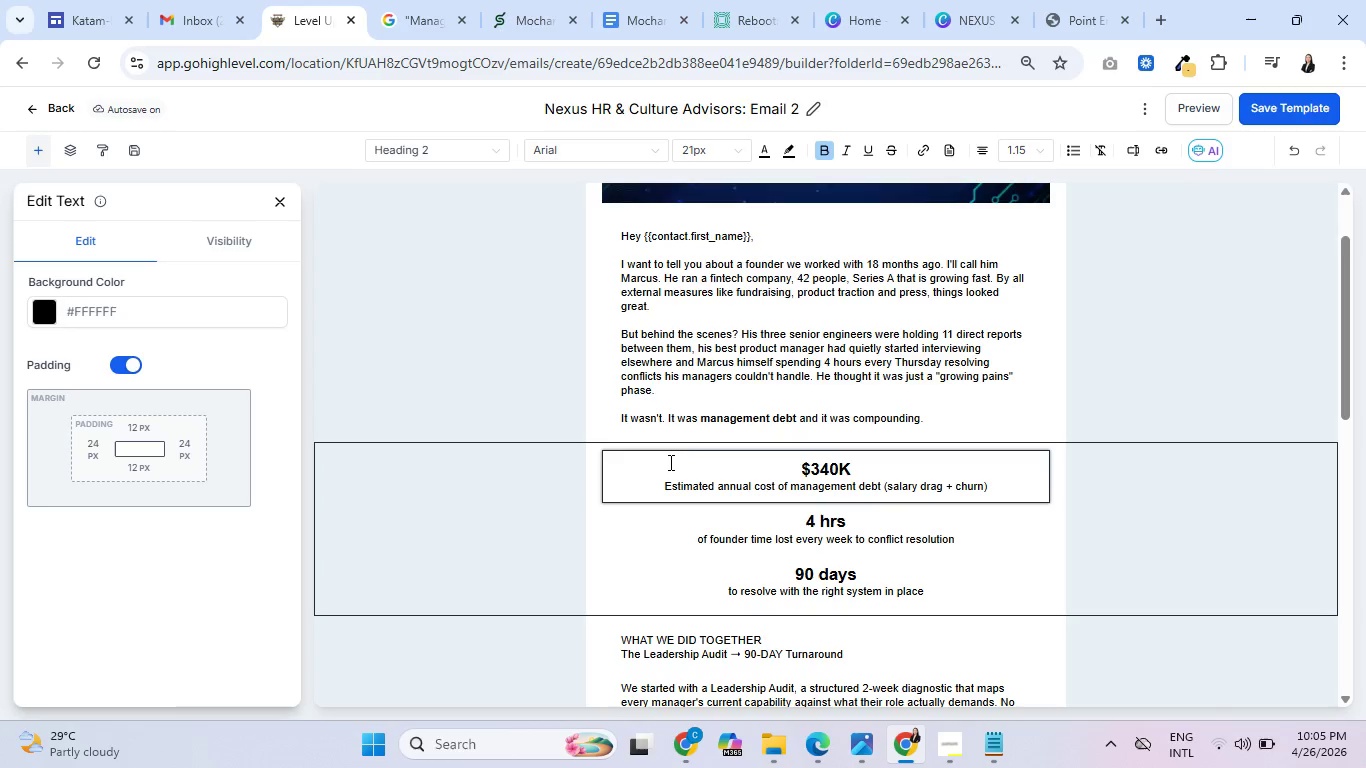 
left_click([619, 480])
 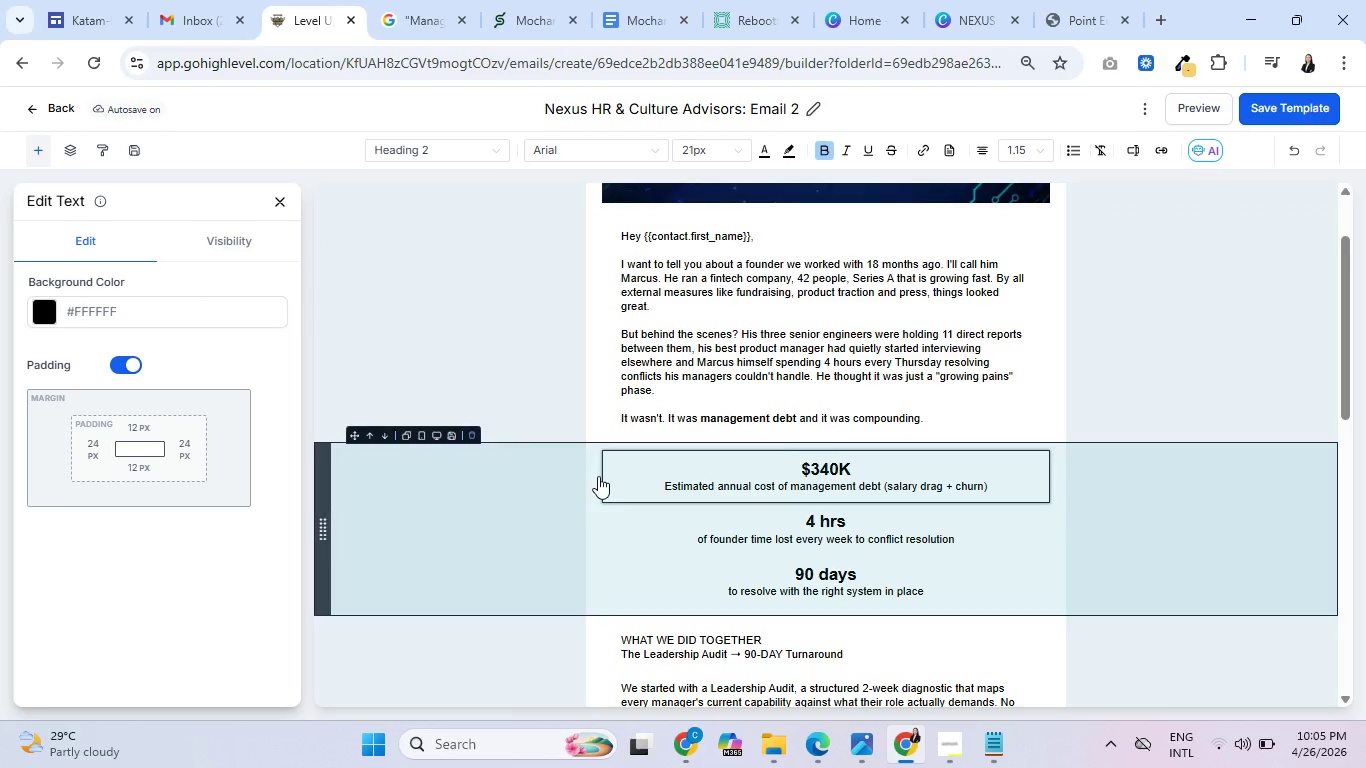 
left_click([645, 476])
 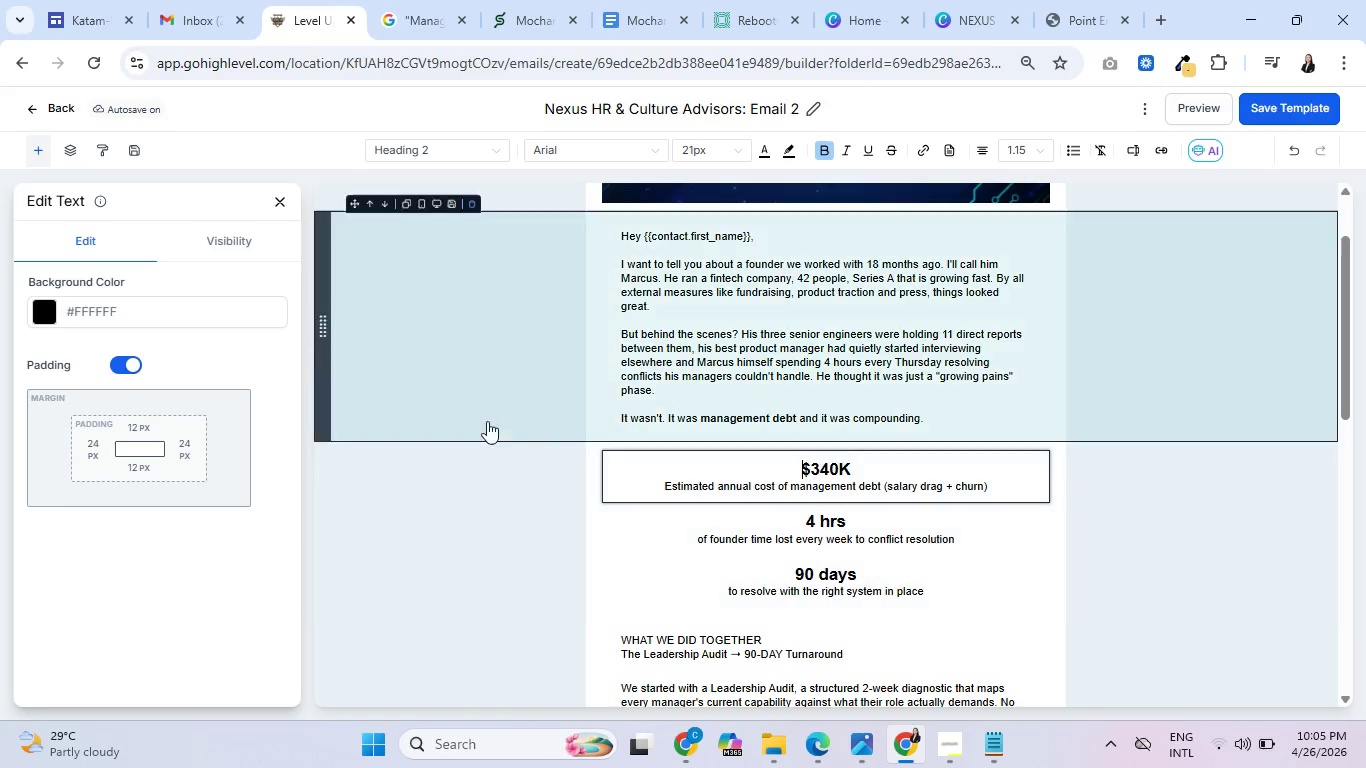 
wait(5.98)
 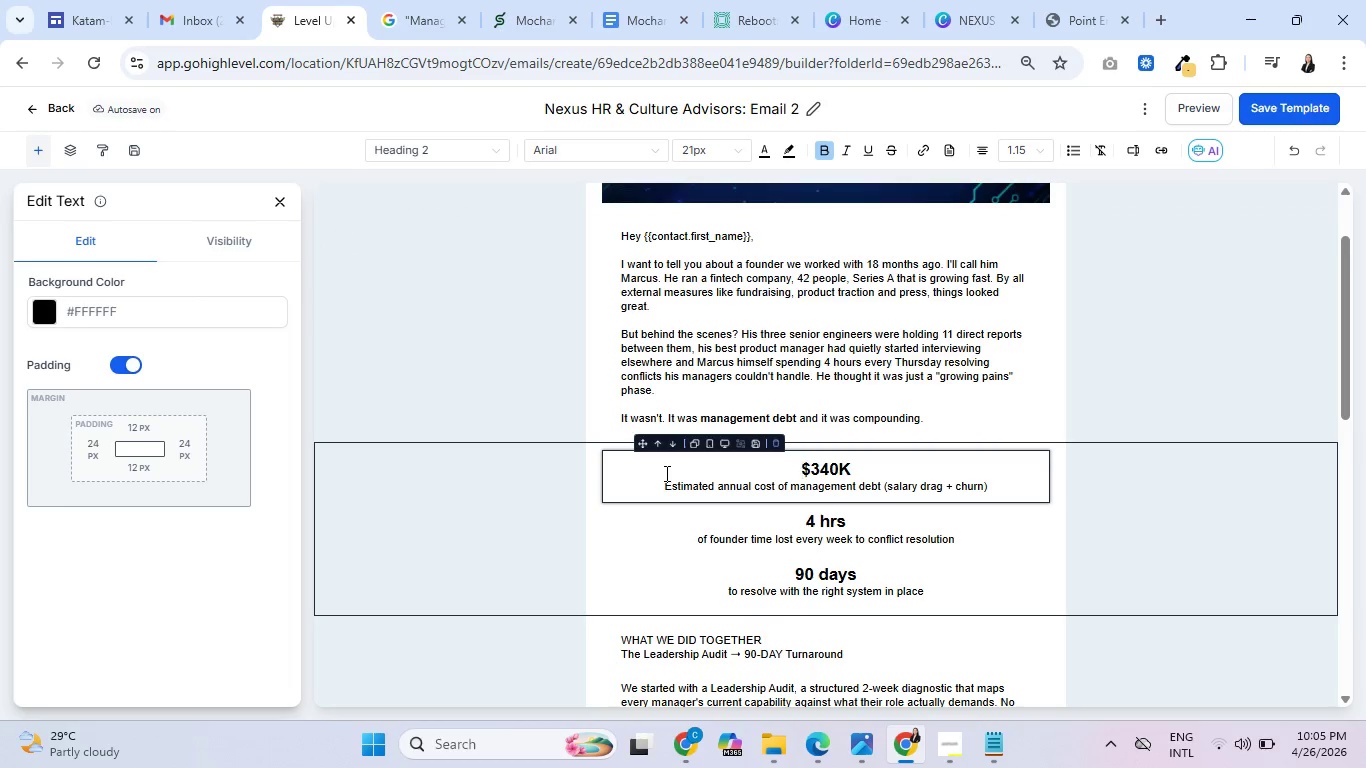 
left_click([226, 243])
 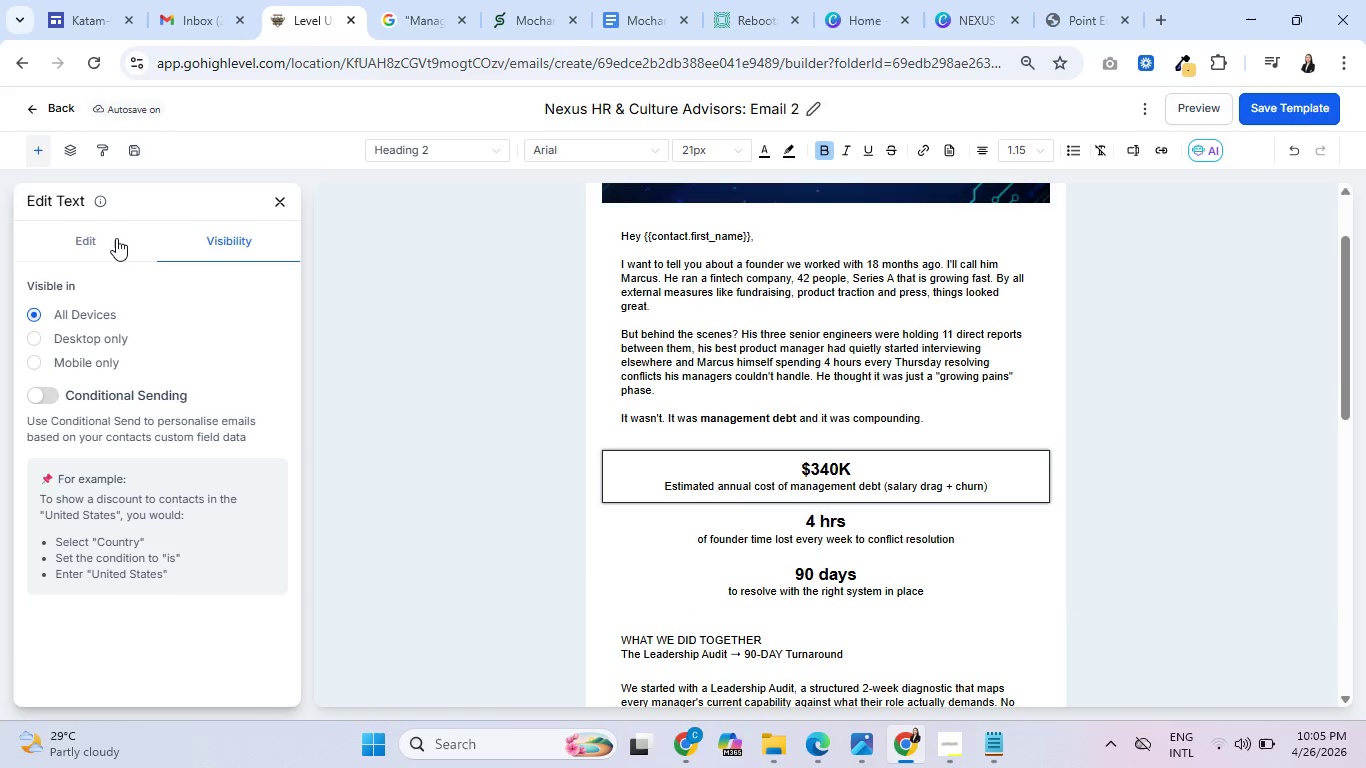 
left_click([89, 231])
 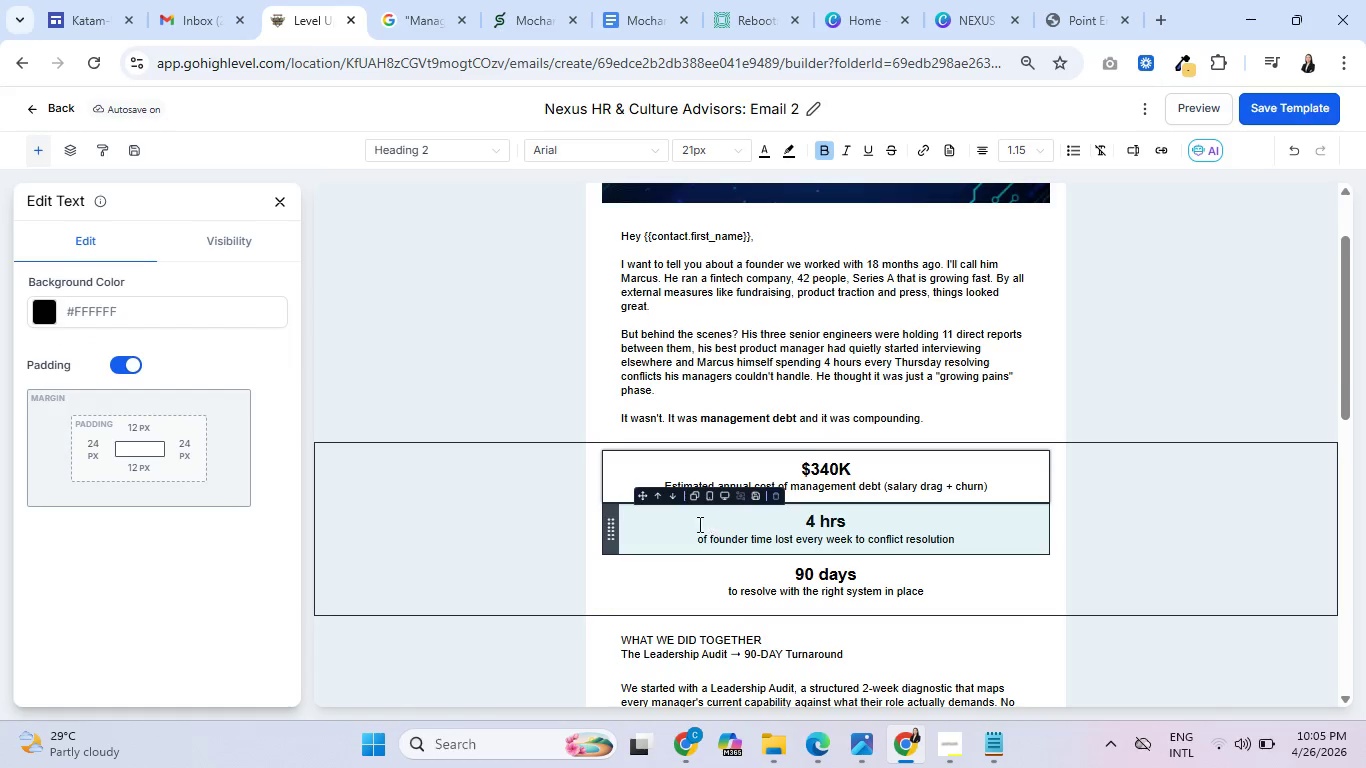 
left_click([685, 533])
 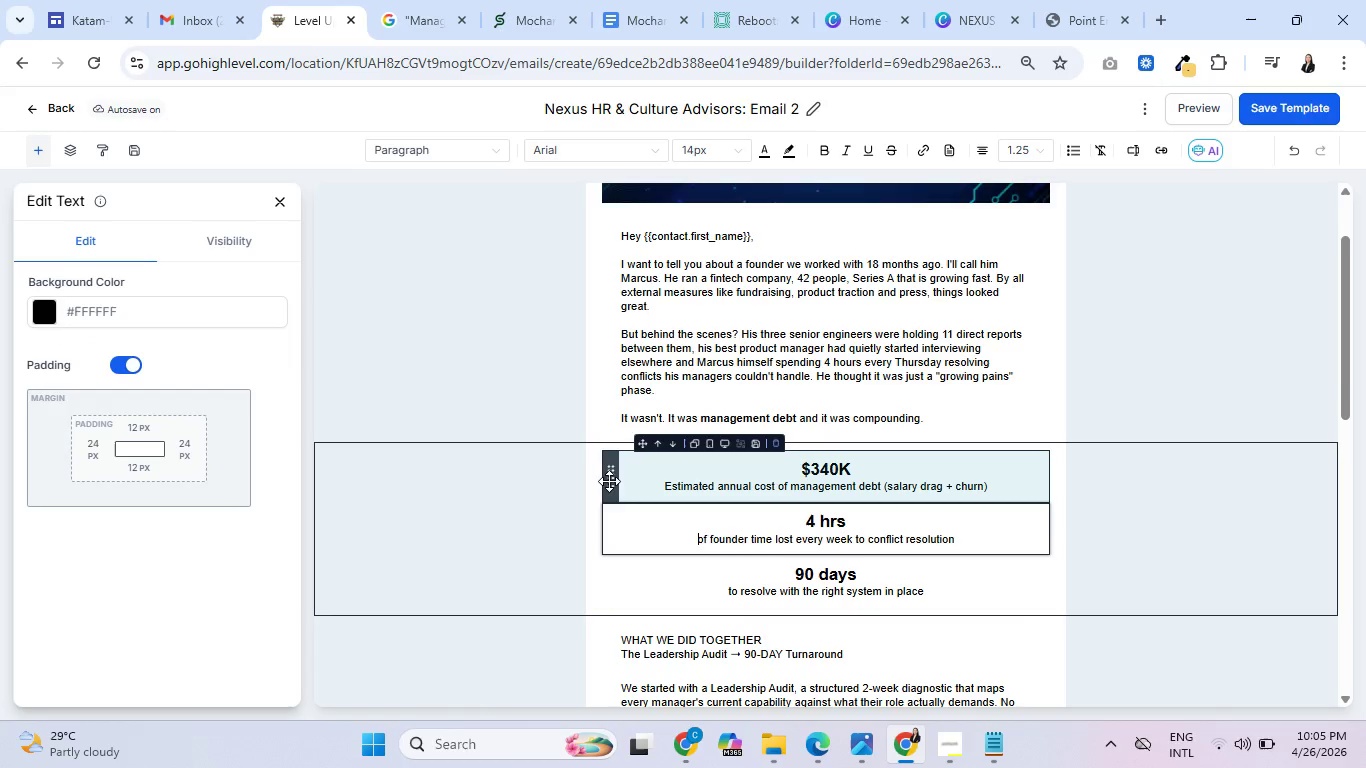 
left_click([609, 481])
 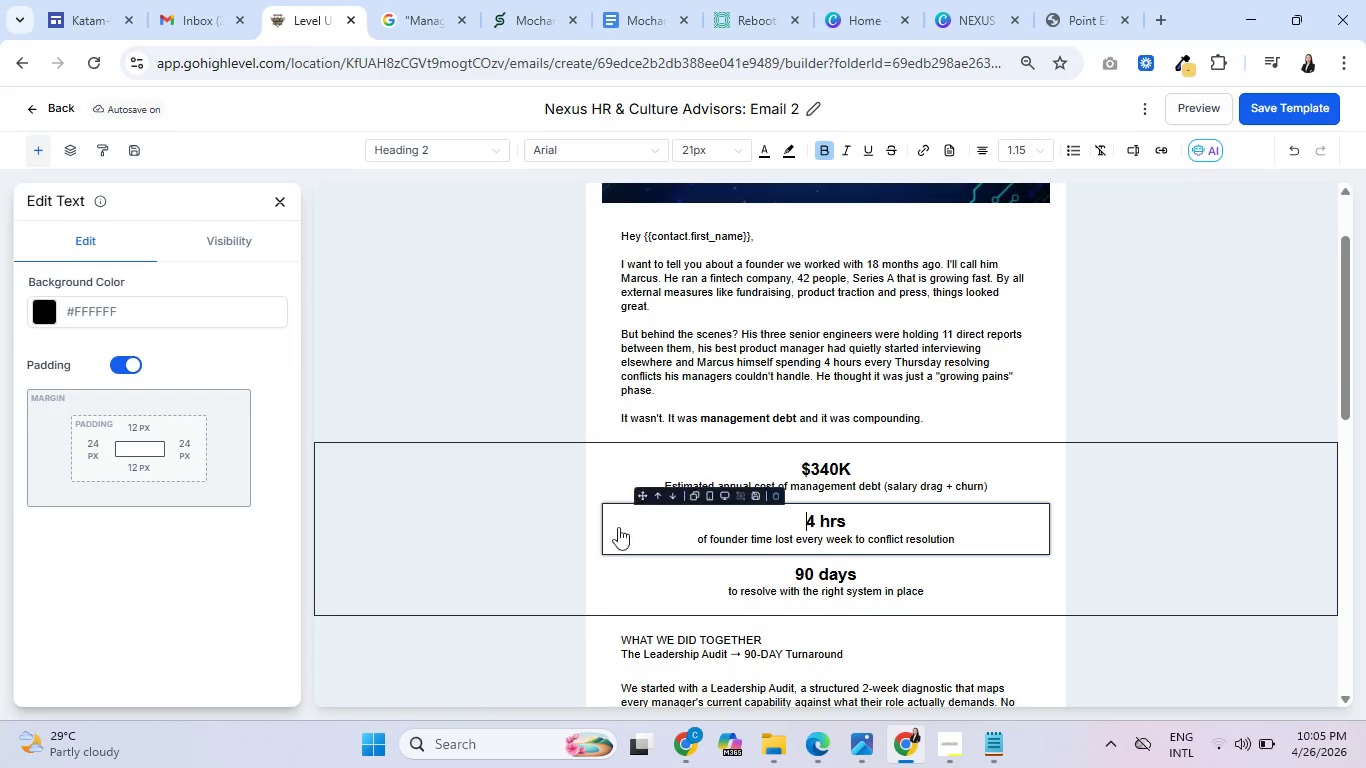 
left_click([630, 591])
 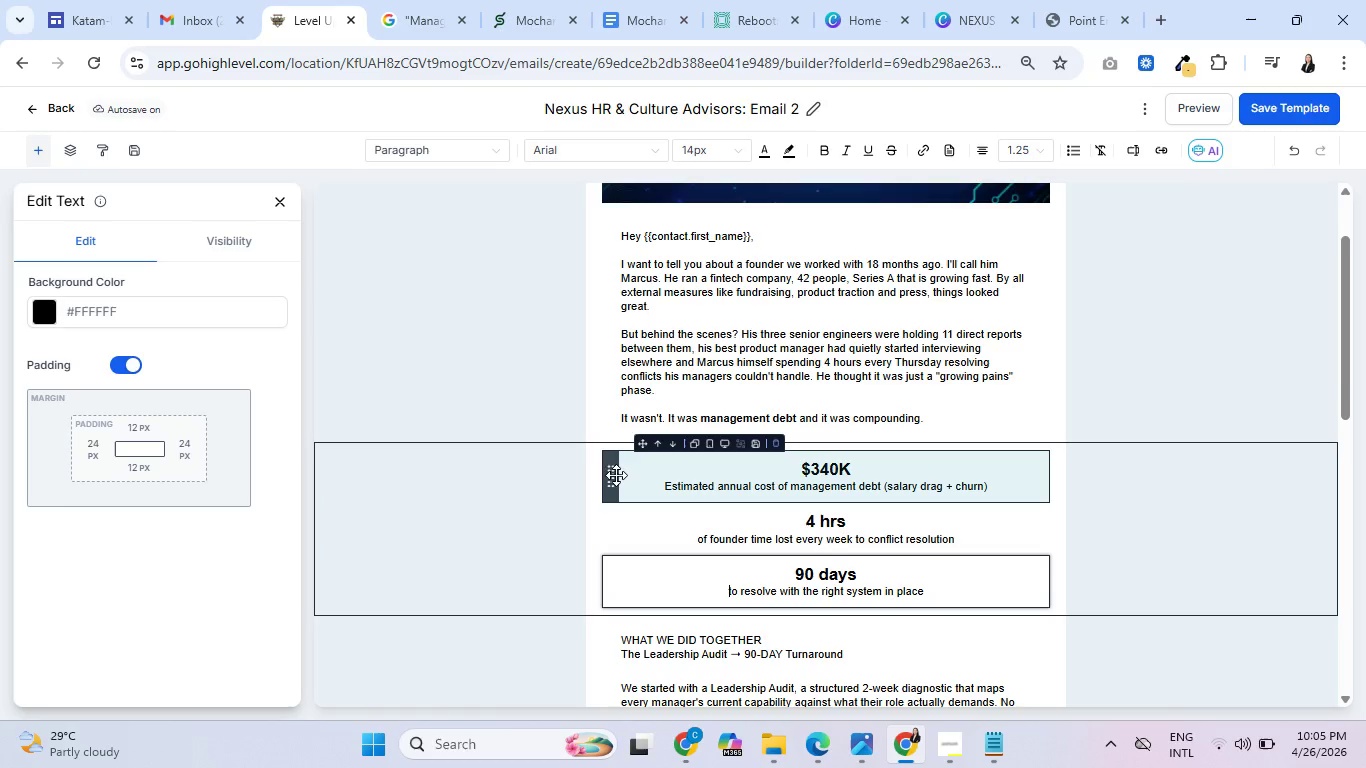 
left_click([610, 476])
 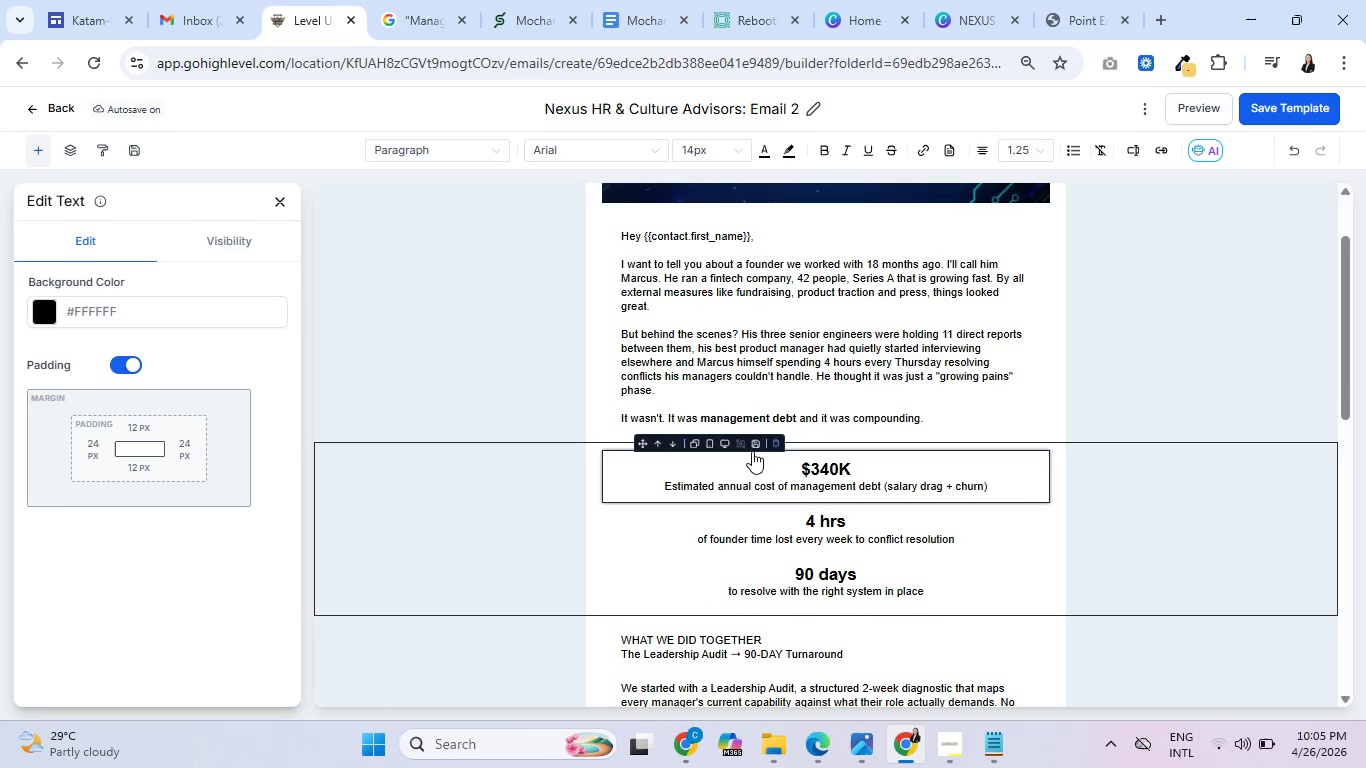 
wait(13.59)
 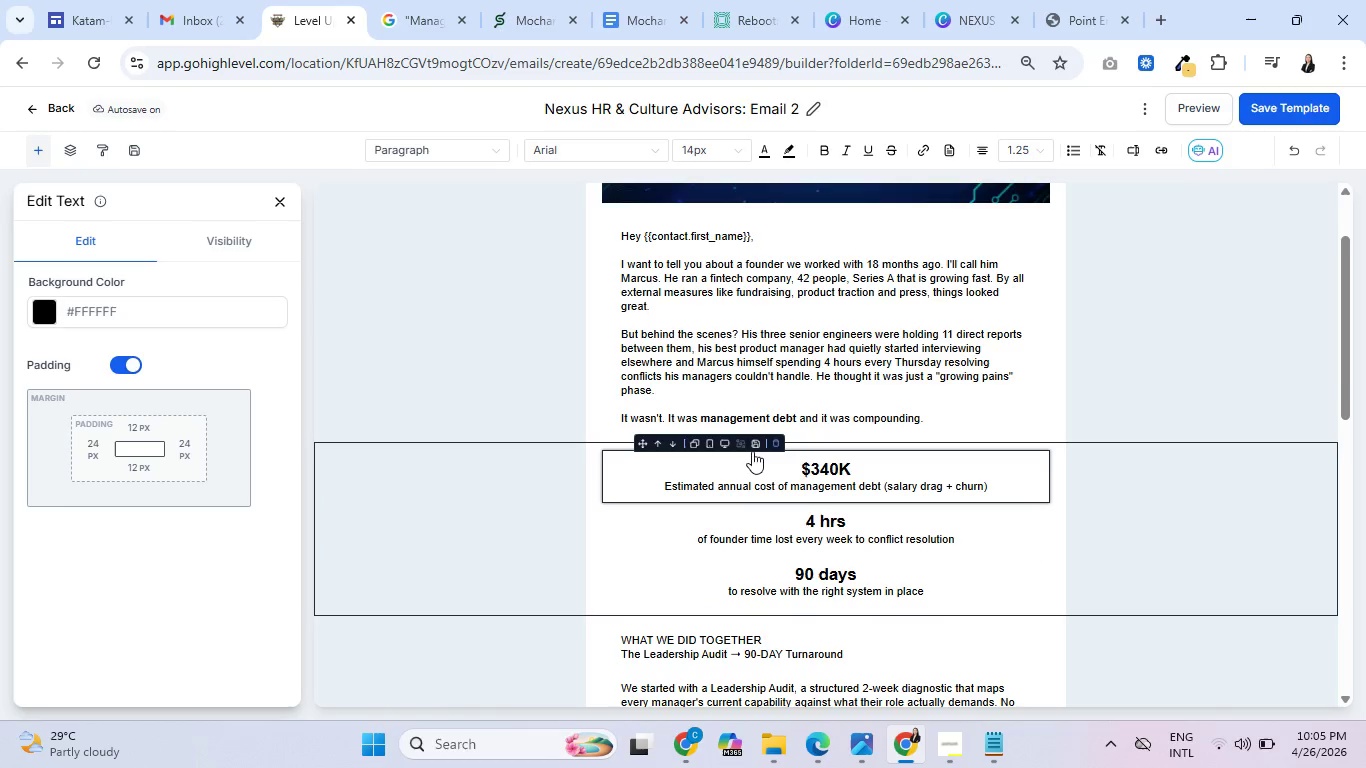 
left_click([43, 313])
 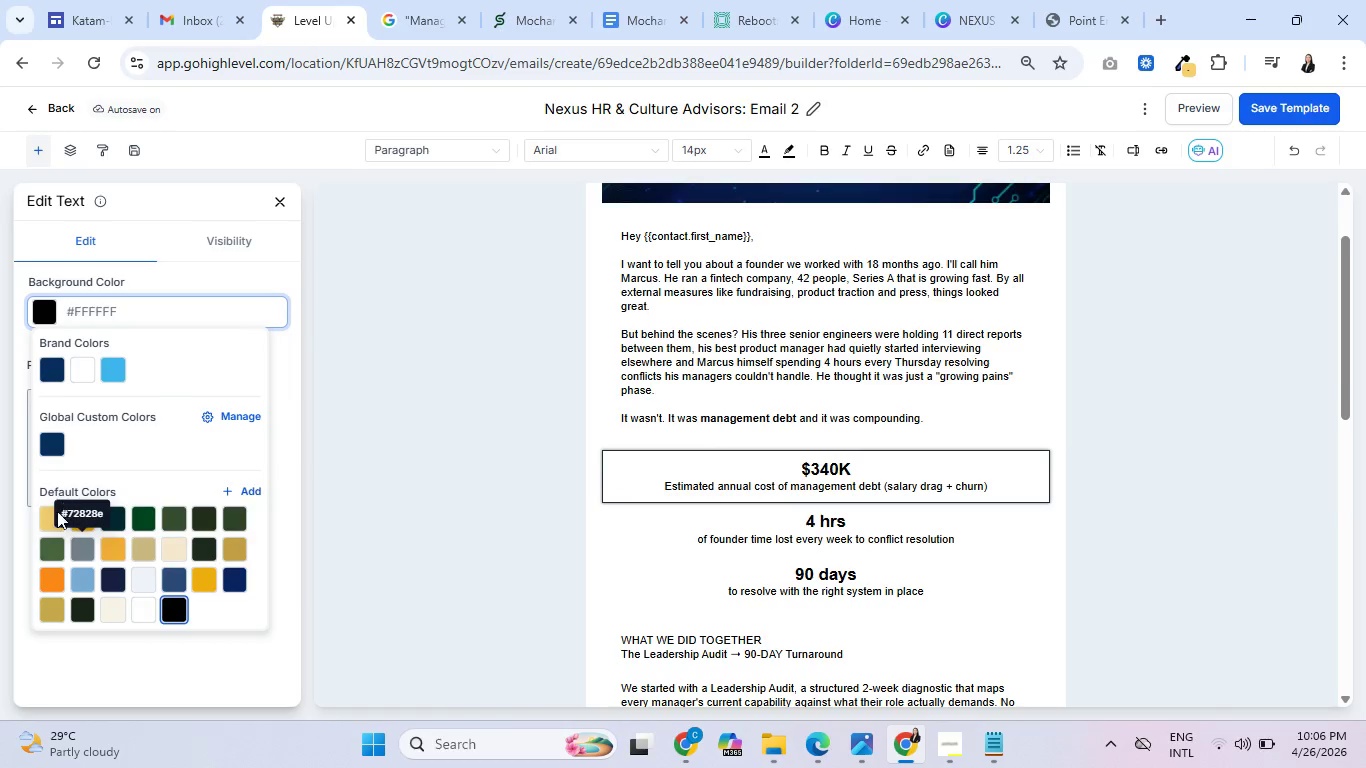 
left_click([48, 514])
 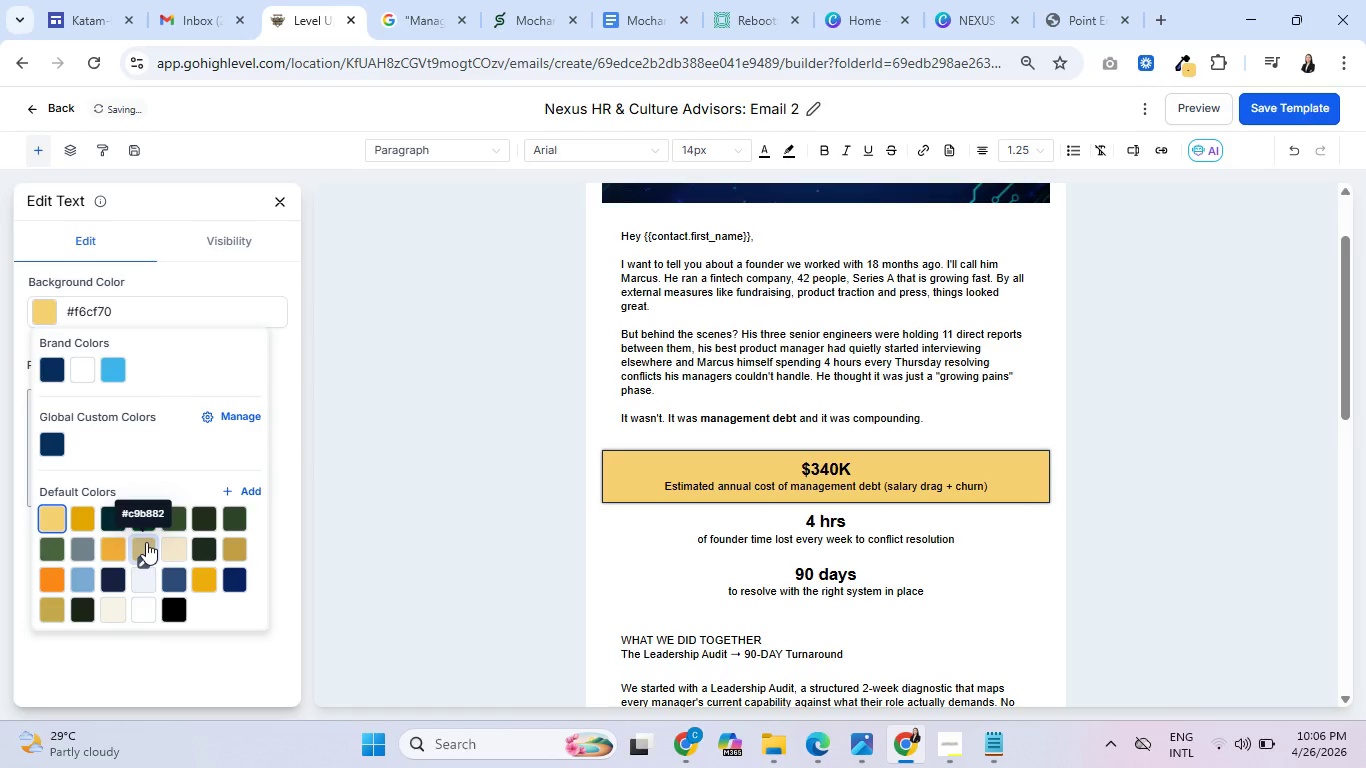 
wait(7.77)
 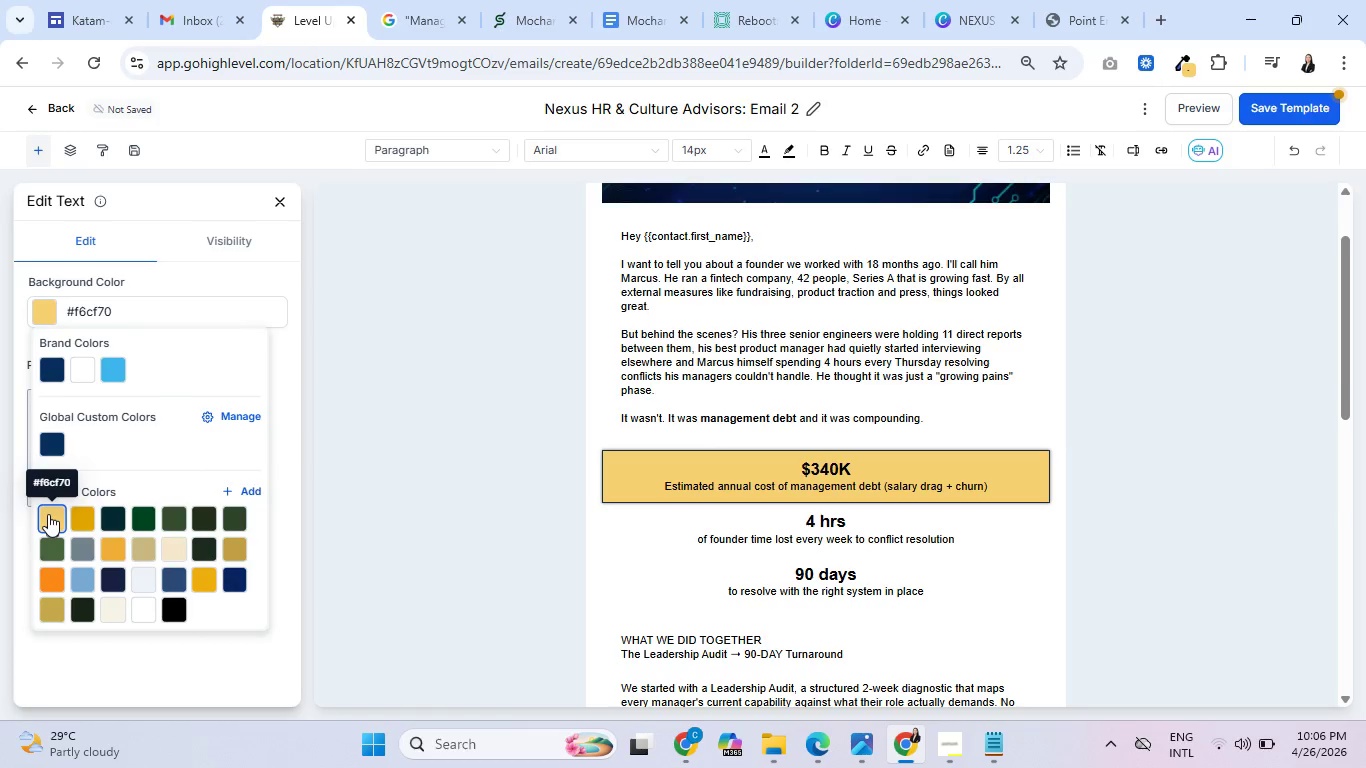 
left_click([110, 601])
 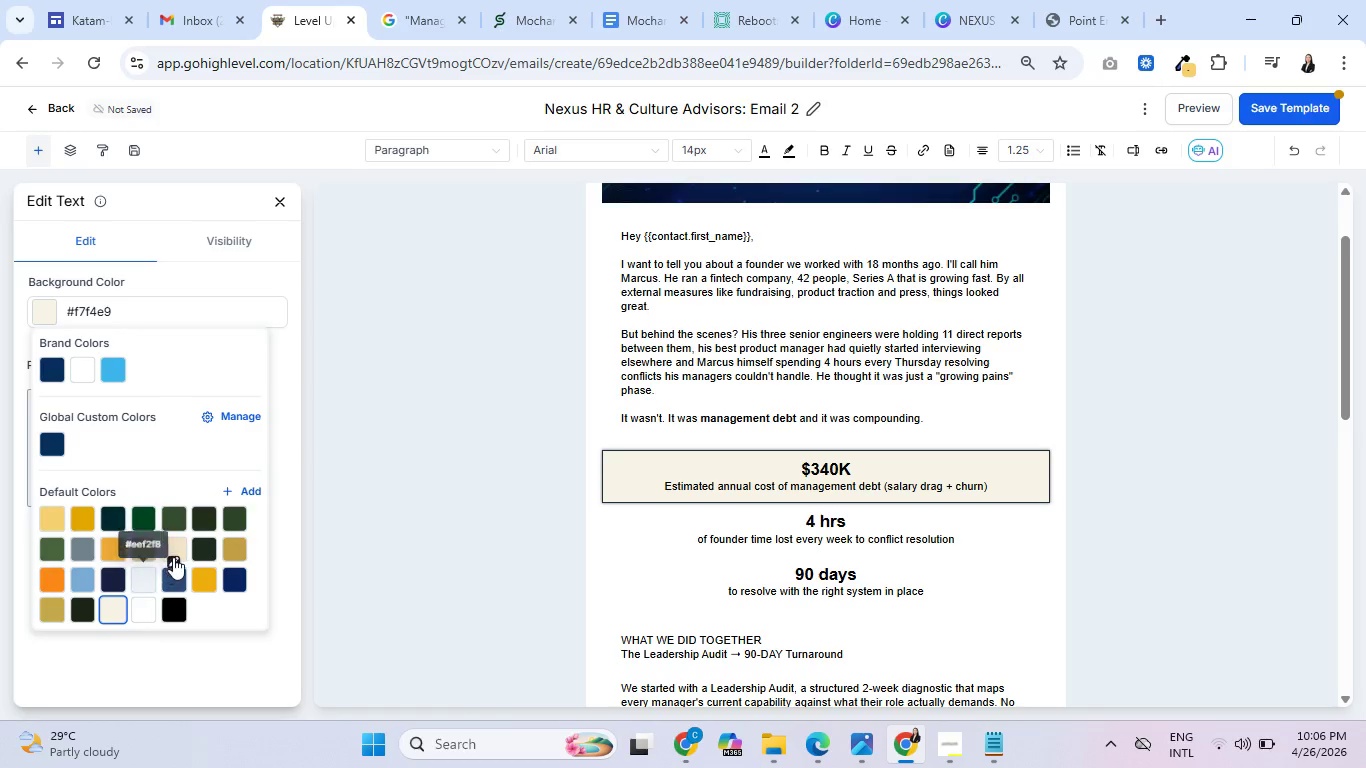 
left_click([180, 551])
 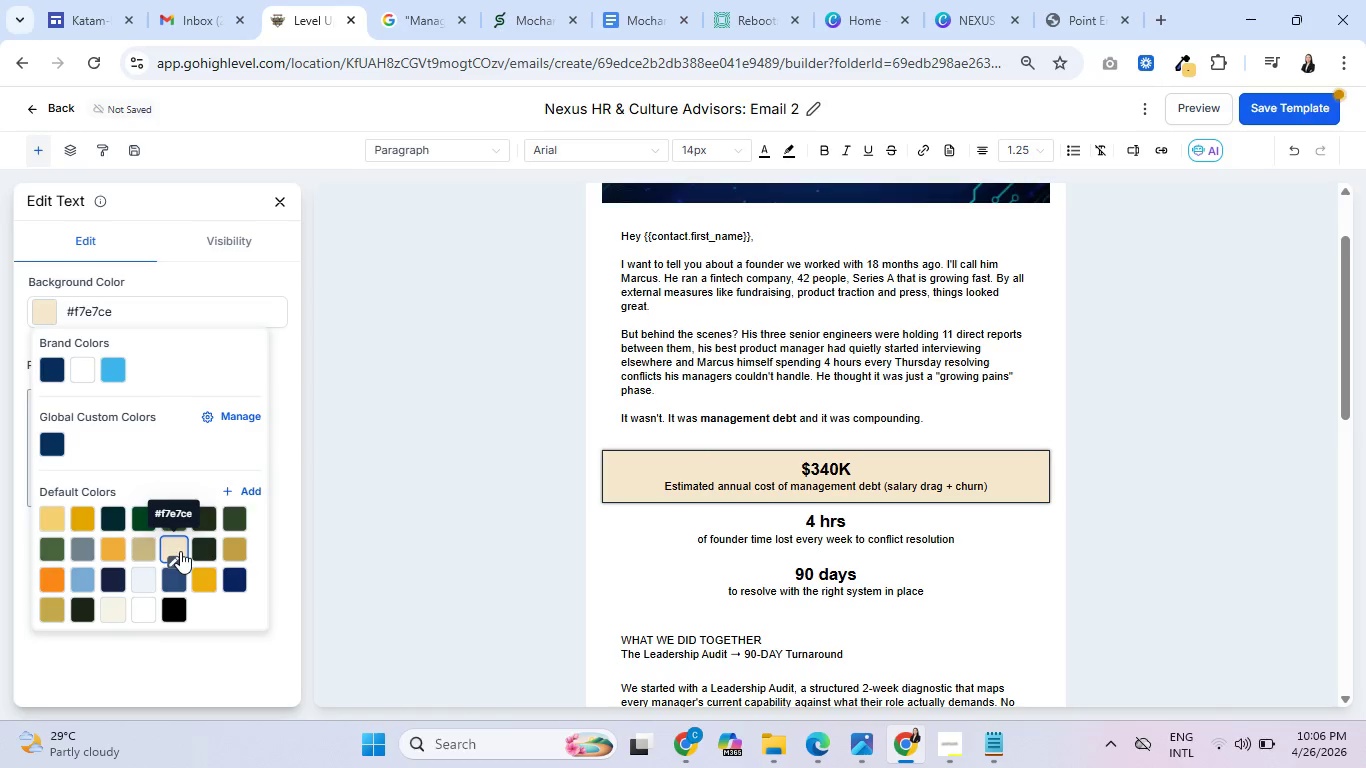 
wait(8.47)
 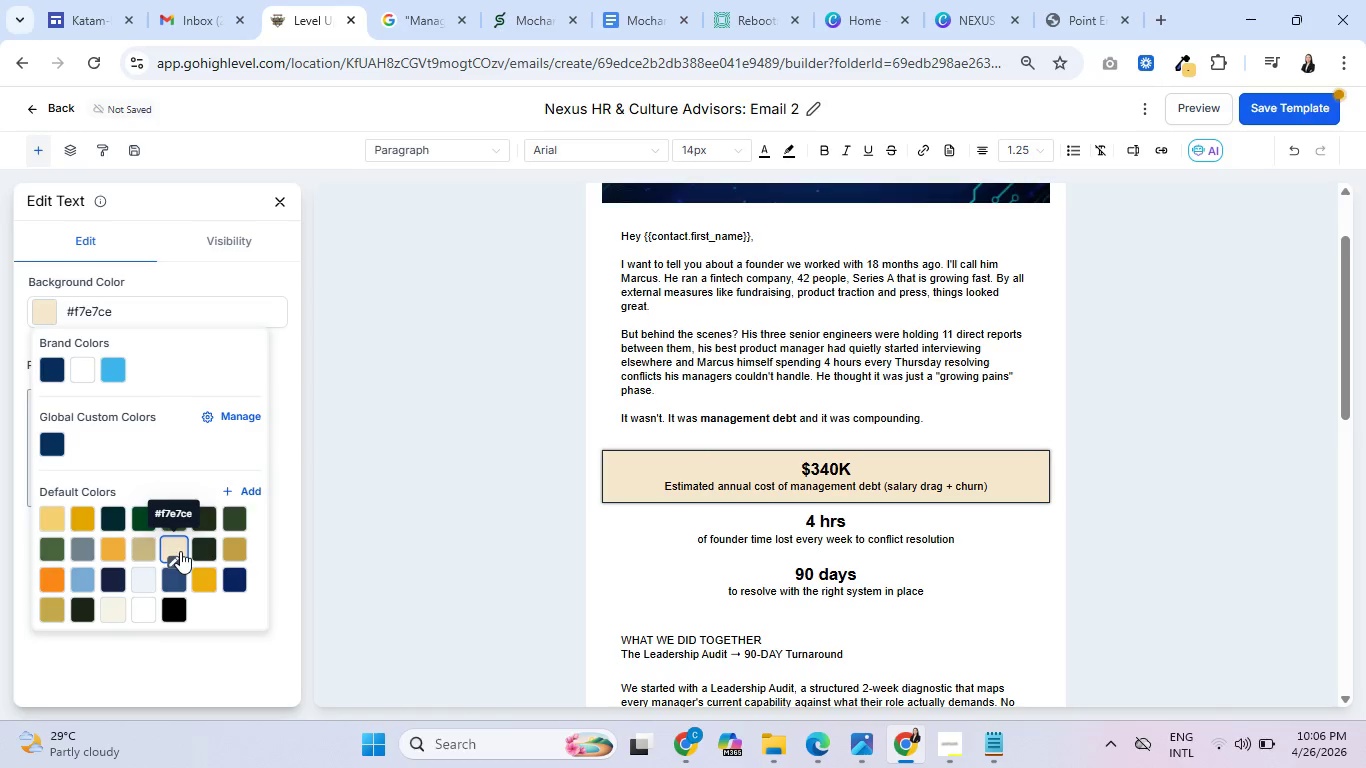 
left_click([644, 534])
 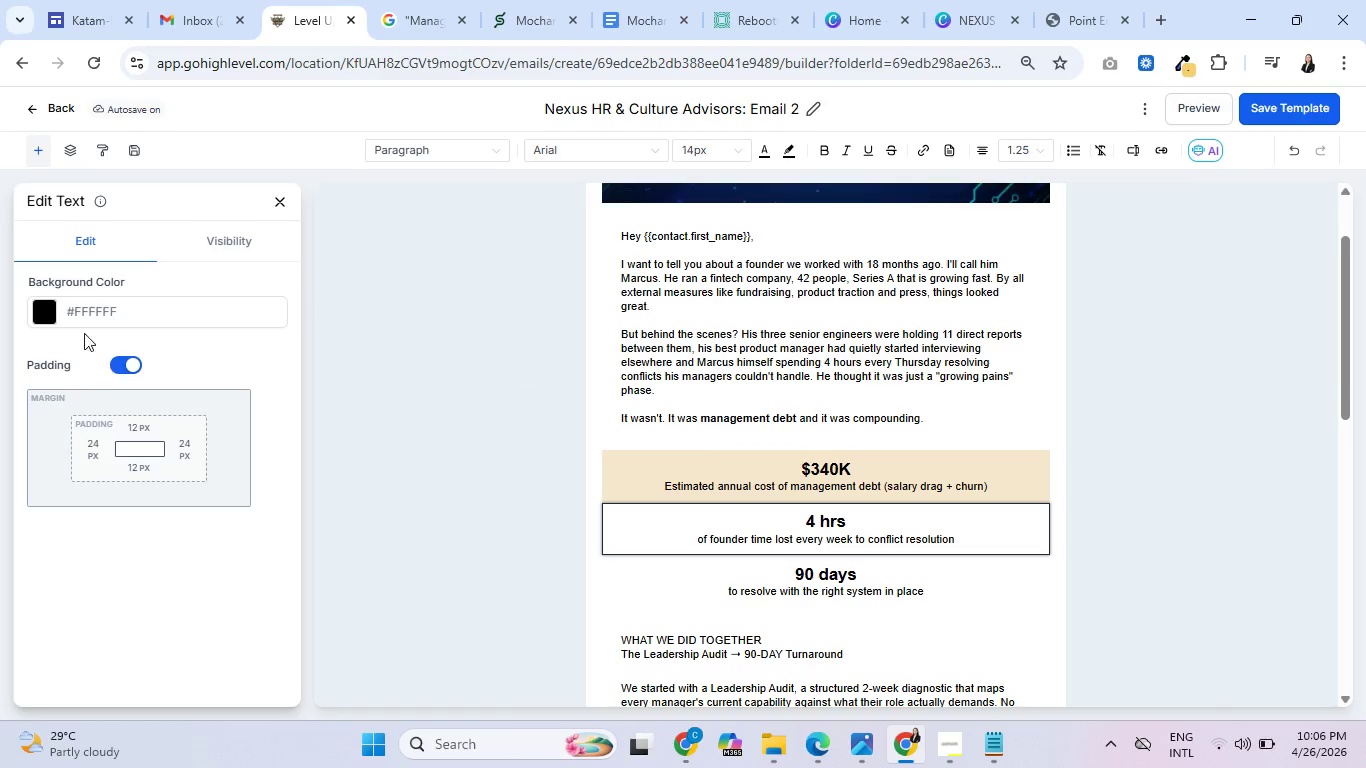 
left_click([45, 314])
 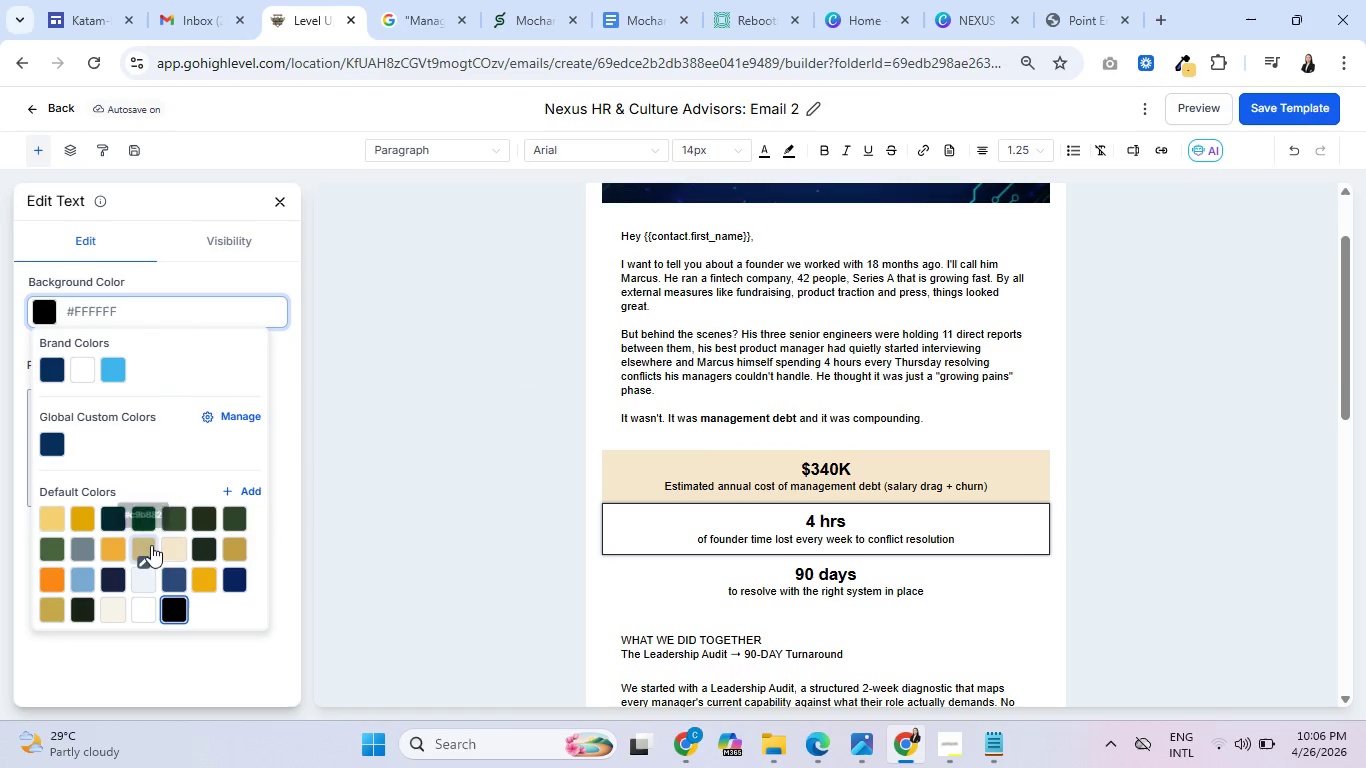 
left_click([167, 542])
 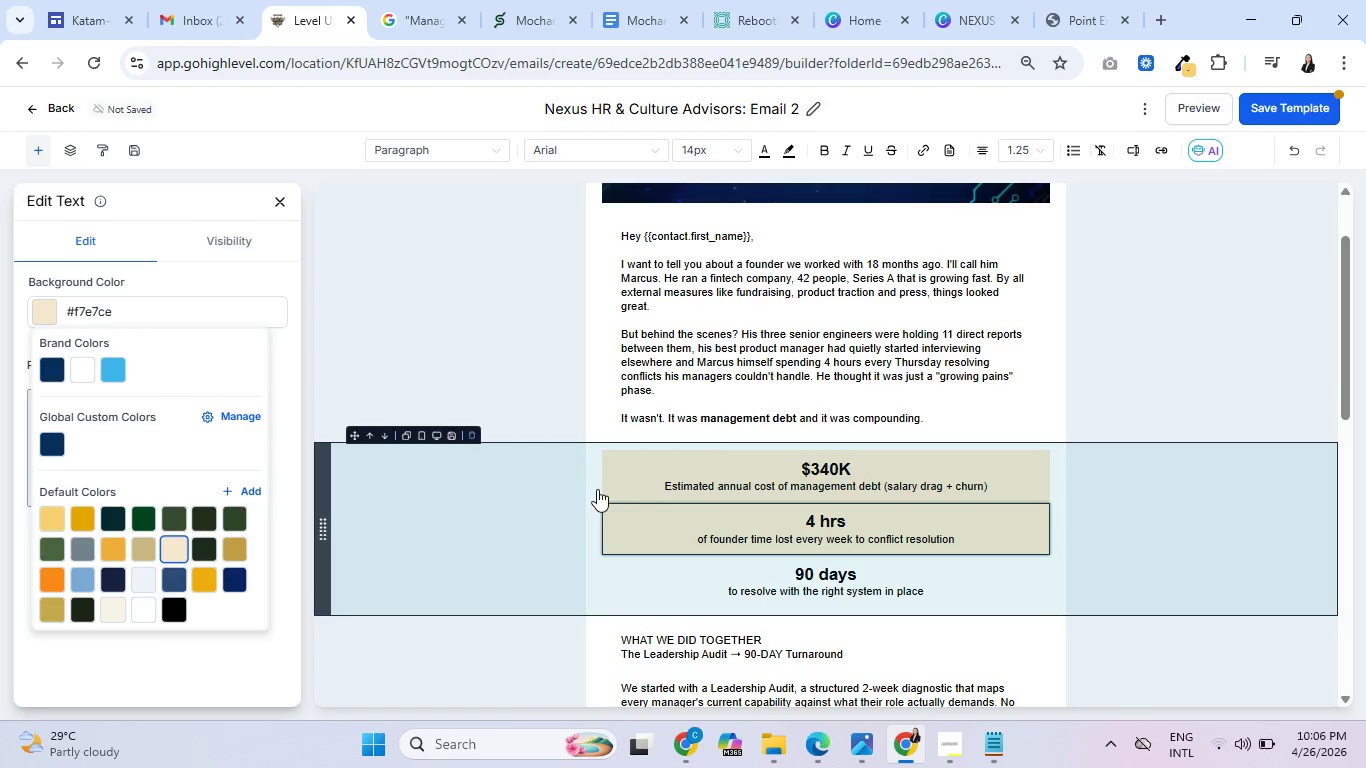 
left_click([620, 474])
 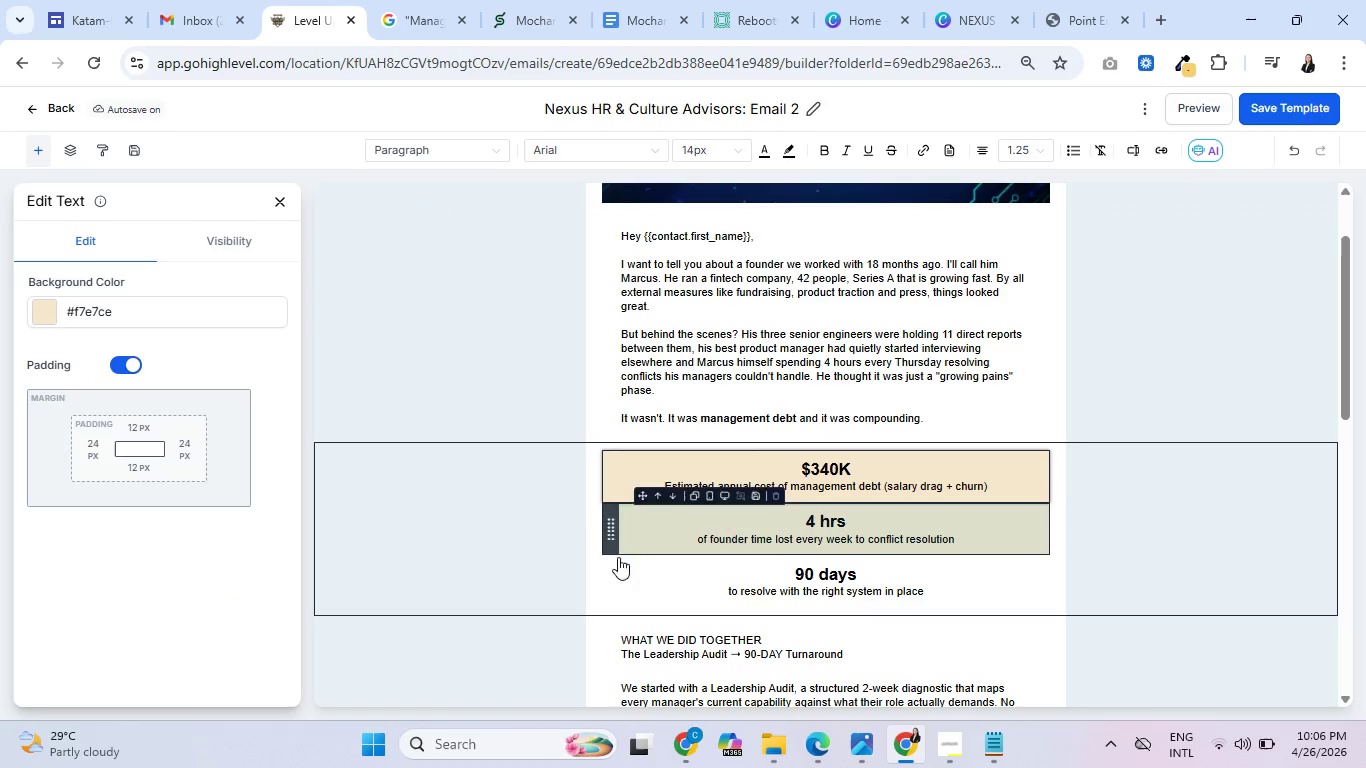 
wait(11.27)
 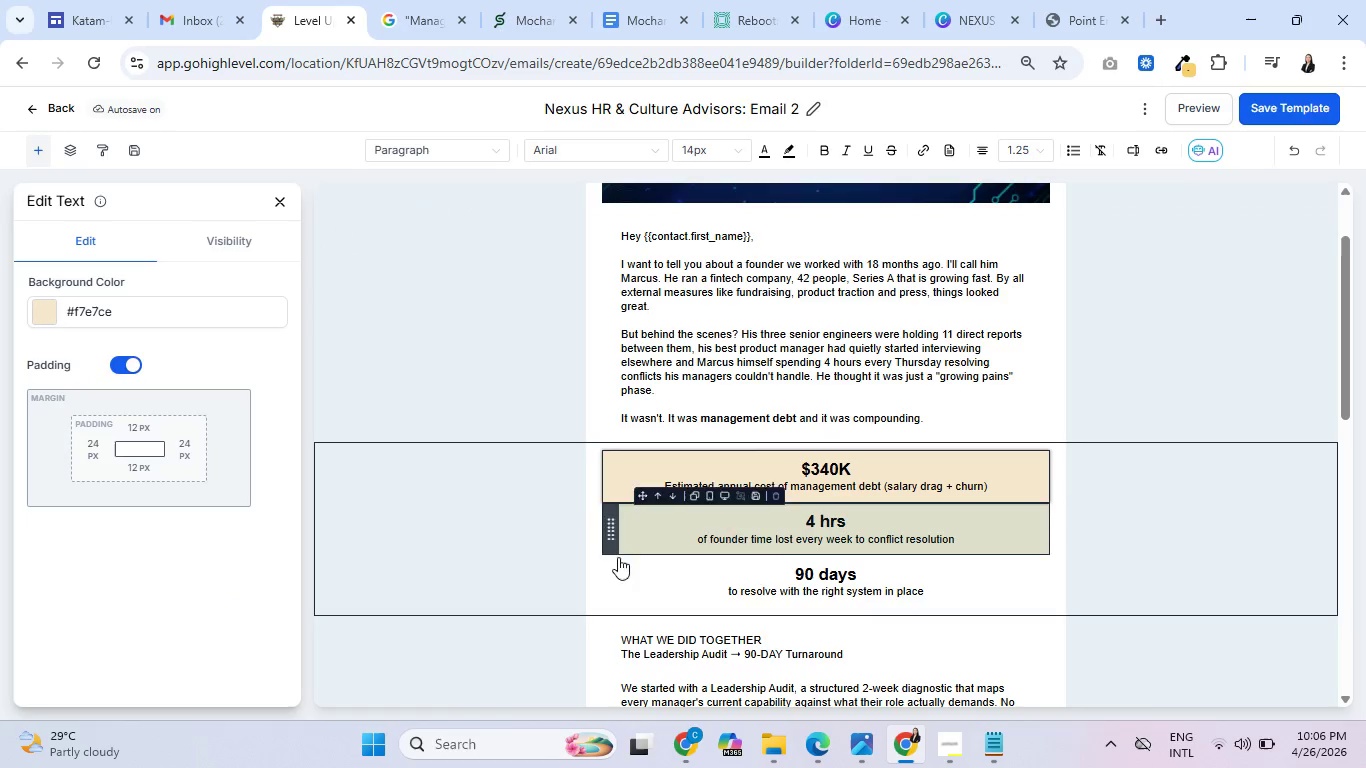 
left_click([609, 570])
 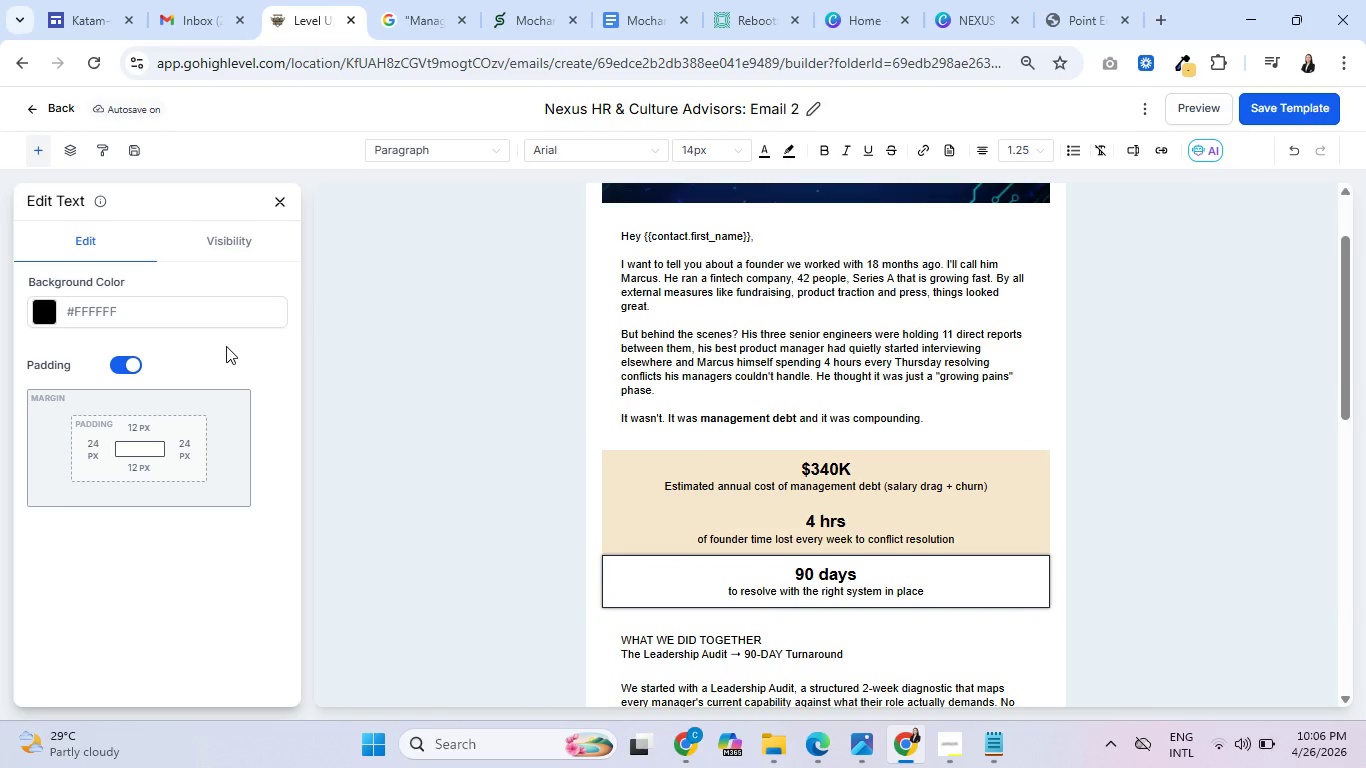 
wait(8.7)
 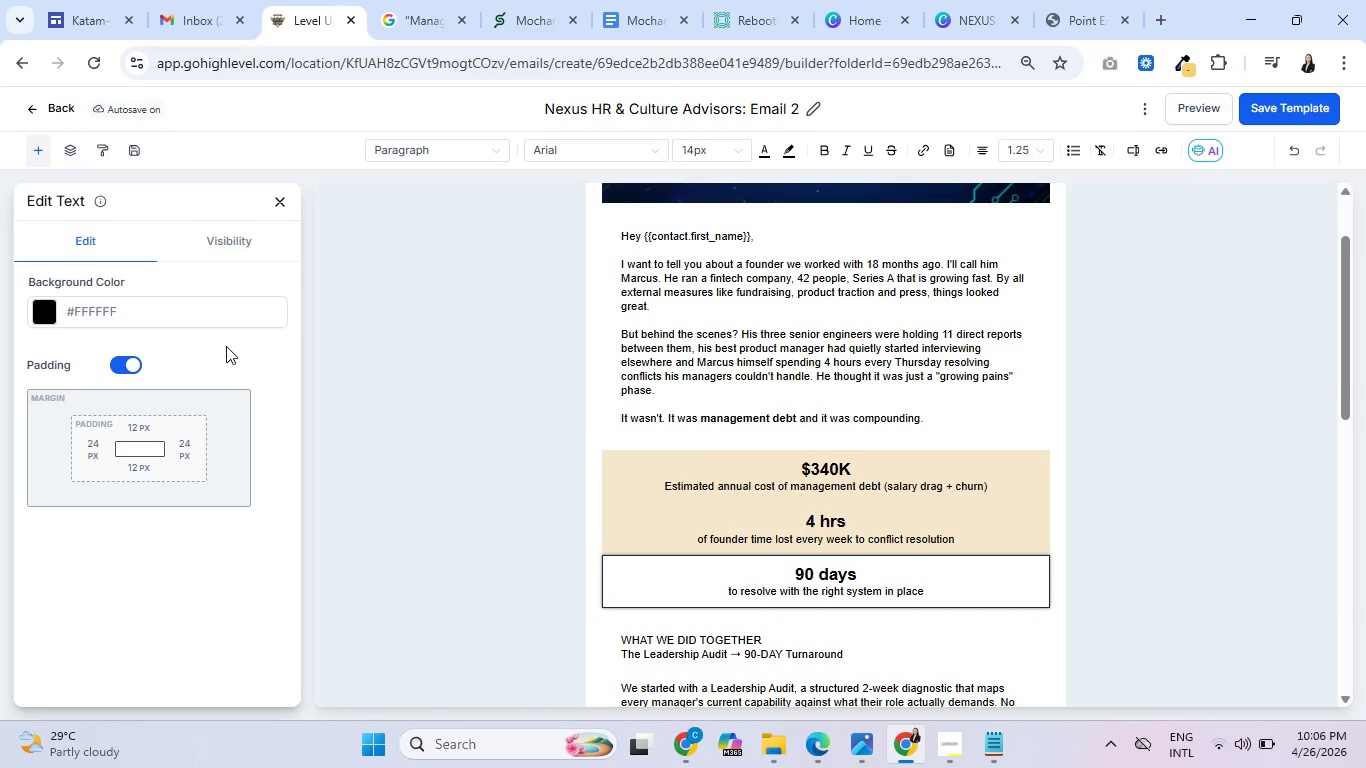 
left_click([620, 475])
 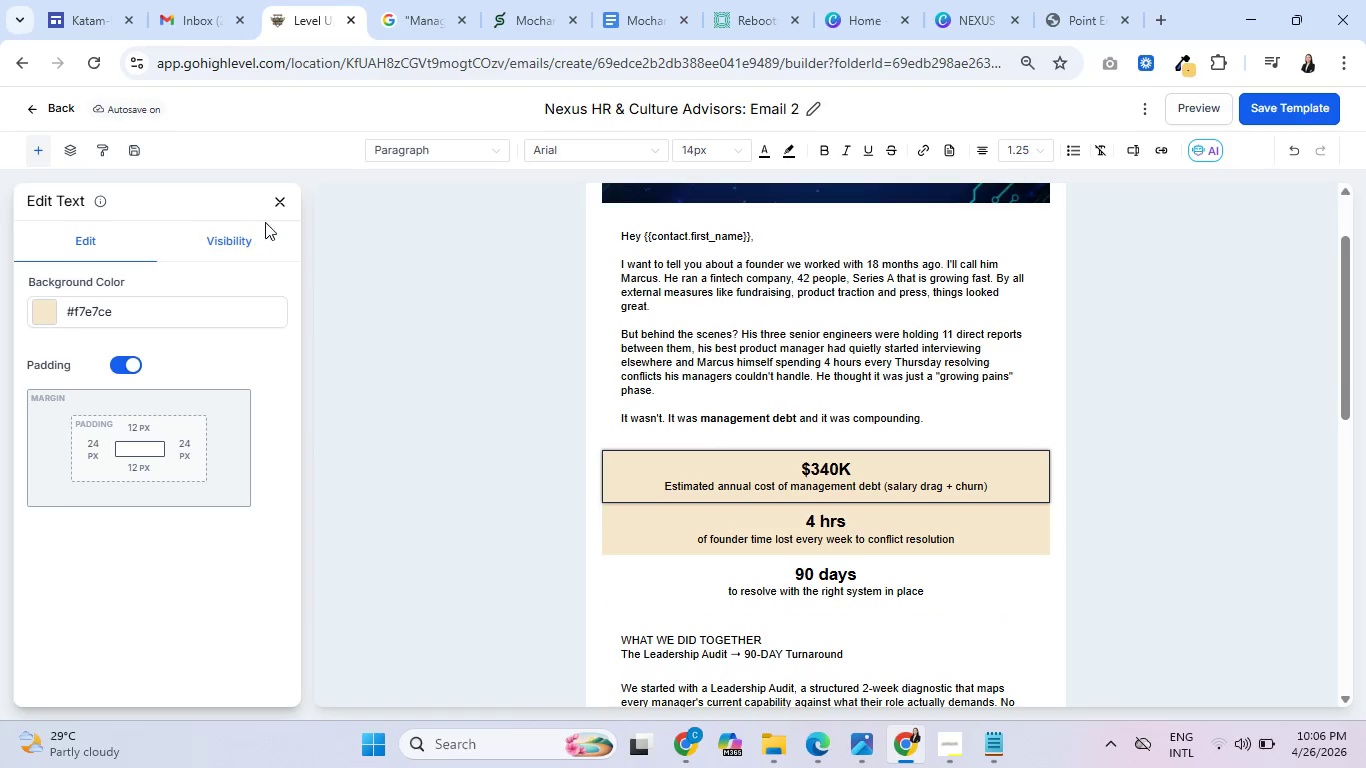 
left_click([285, 202])
 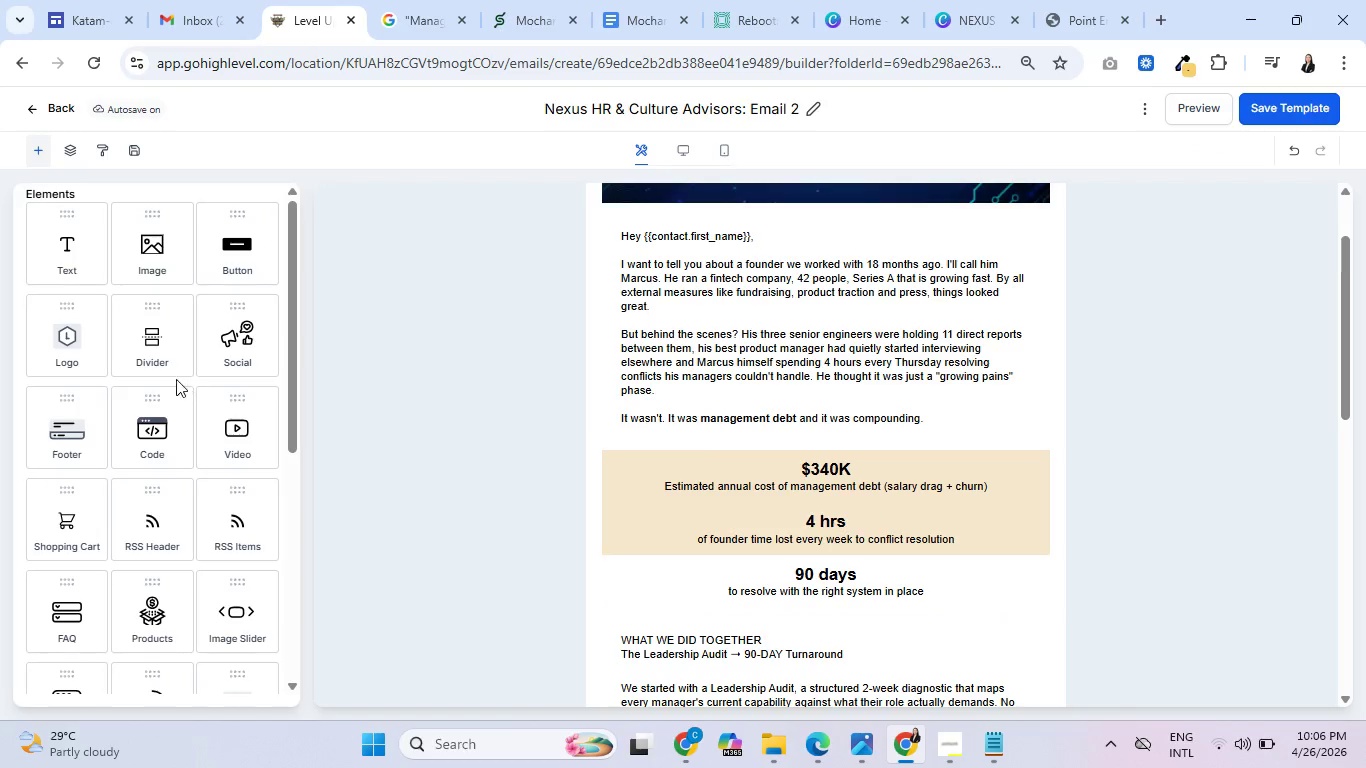 
left_click_drag(start_coordinate=[145, 335], to_coordinate=[681, 502])
 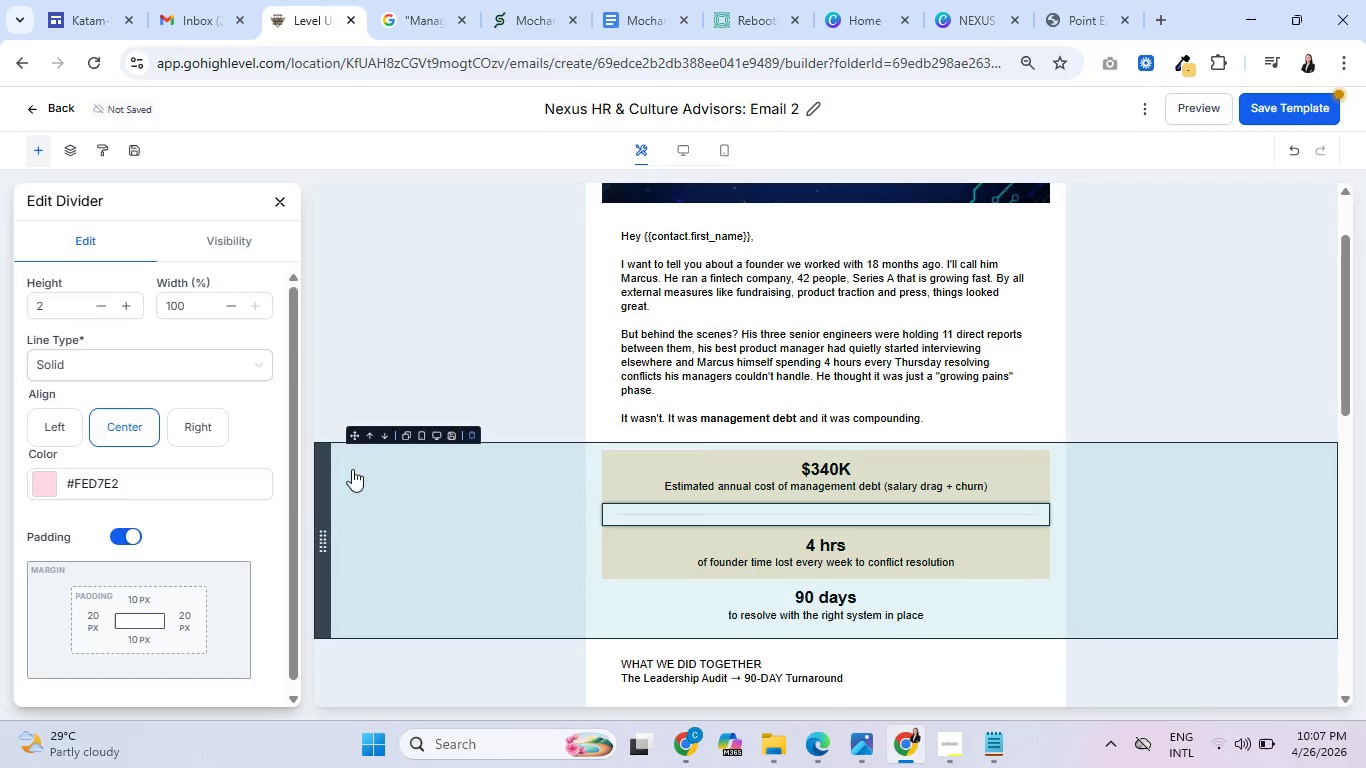 
left_click([38, 480])
 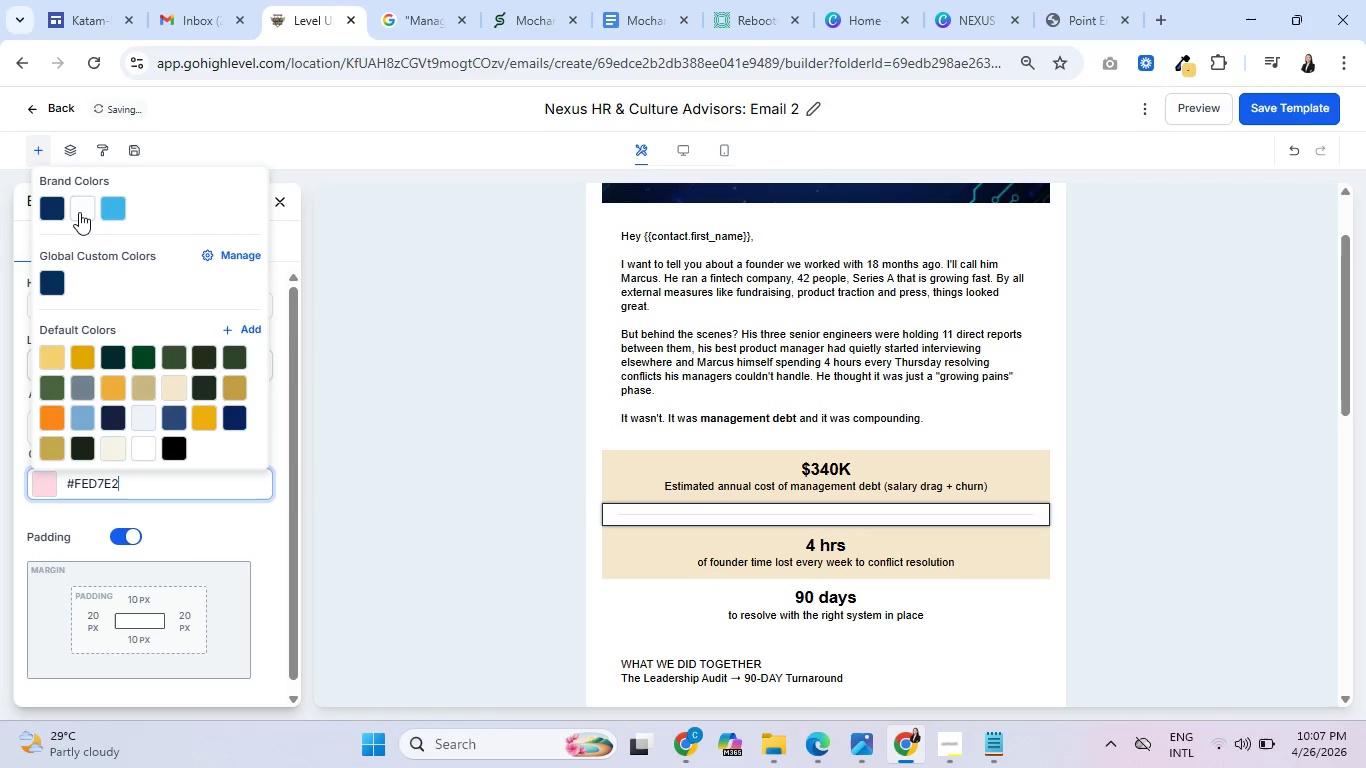 
left_click([79, 211])
 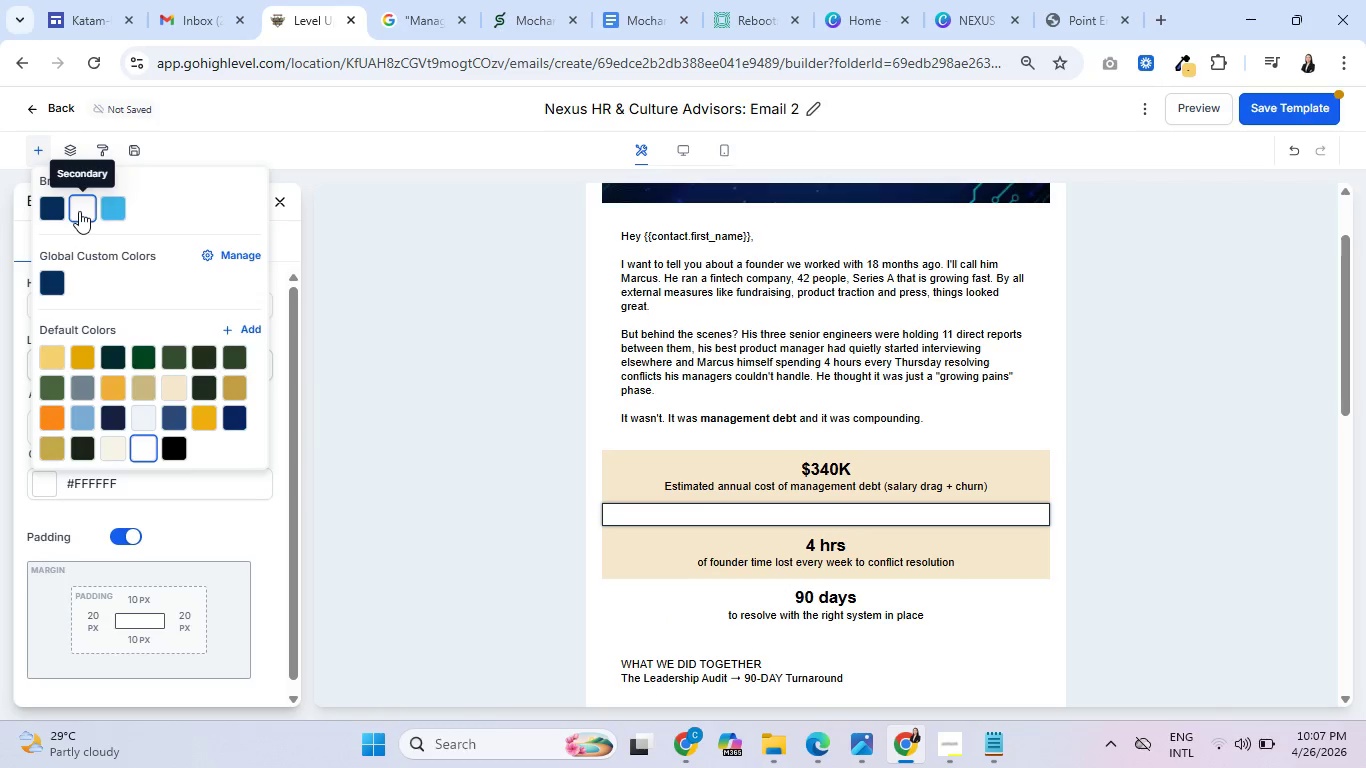 
wait(5.23)
 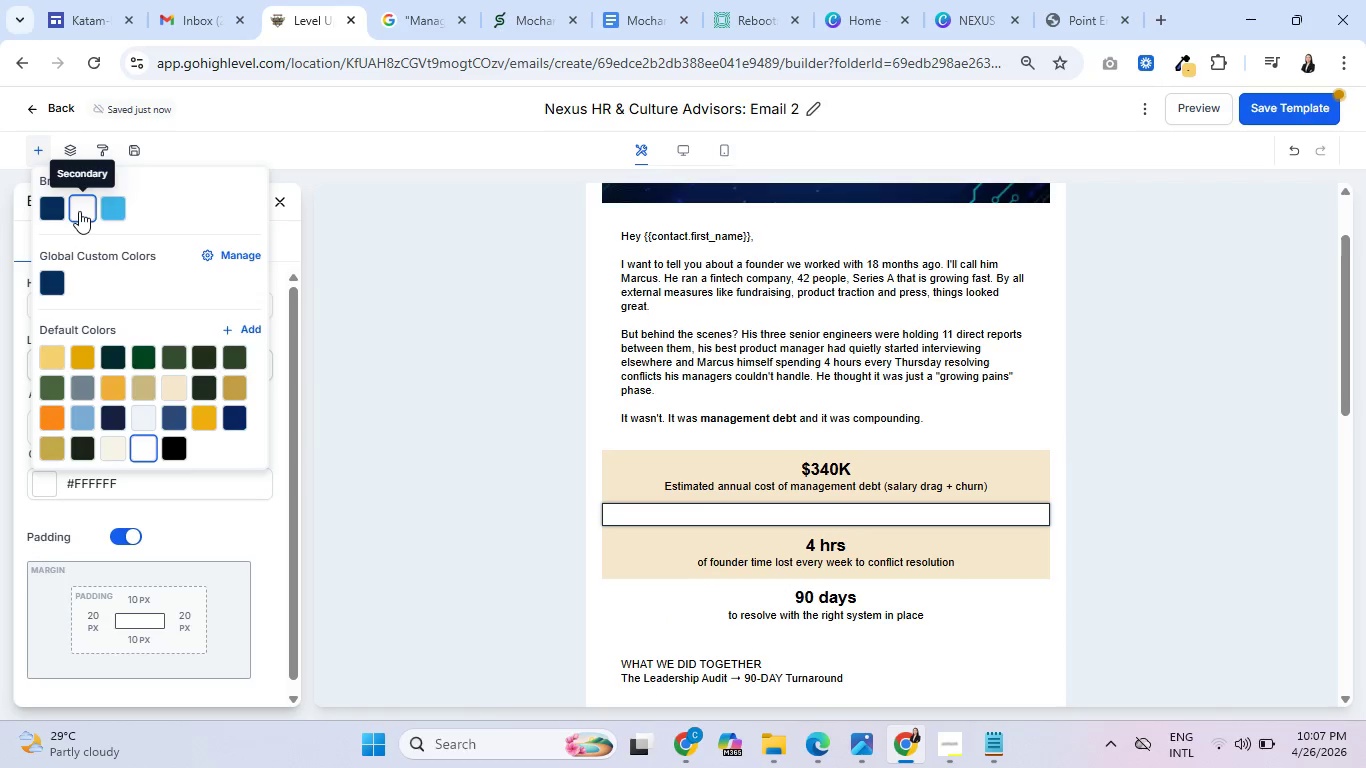 
left_click([489, 355])
 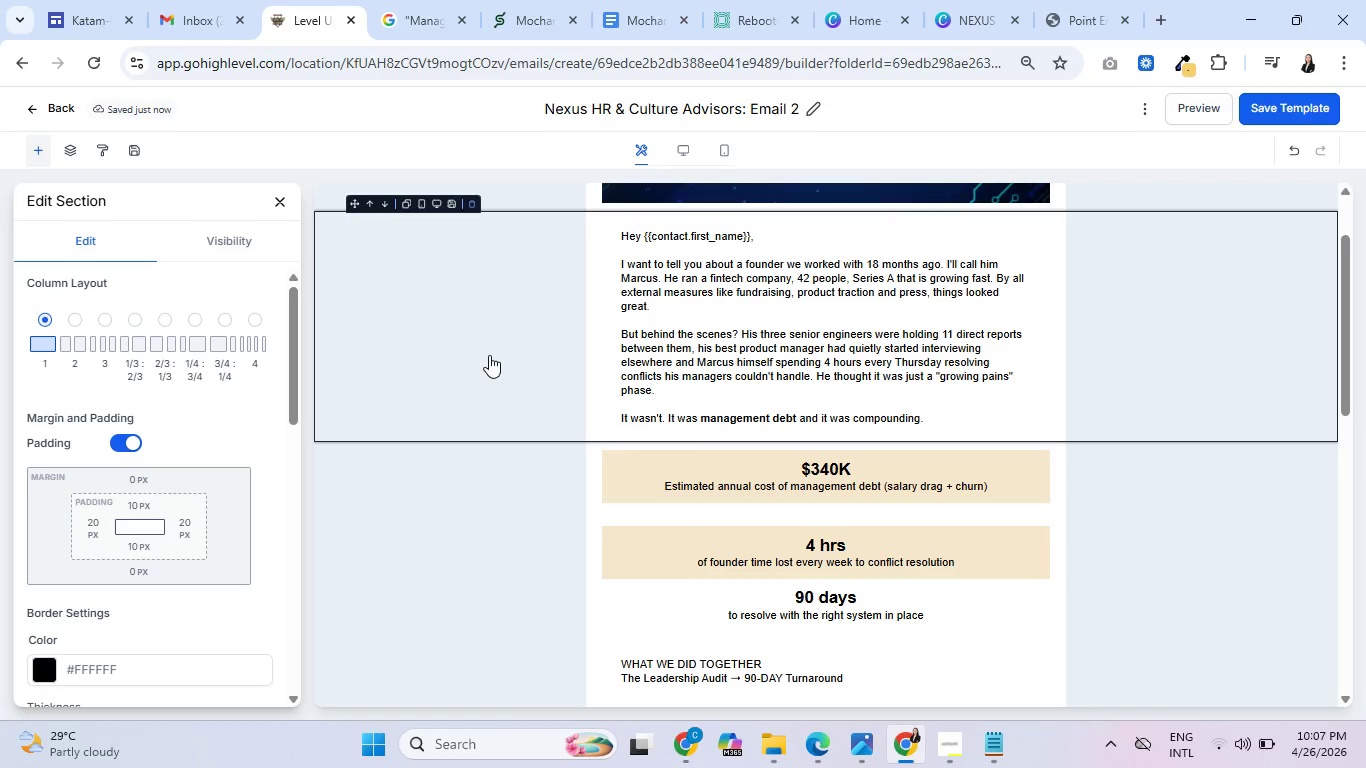 
wait(11.44)
 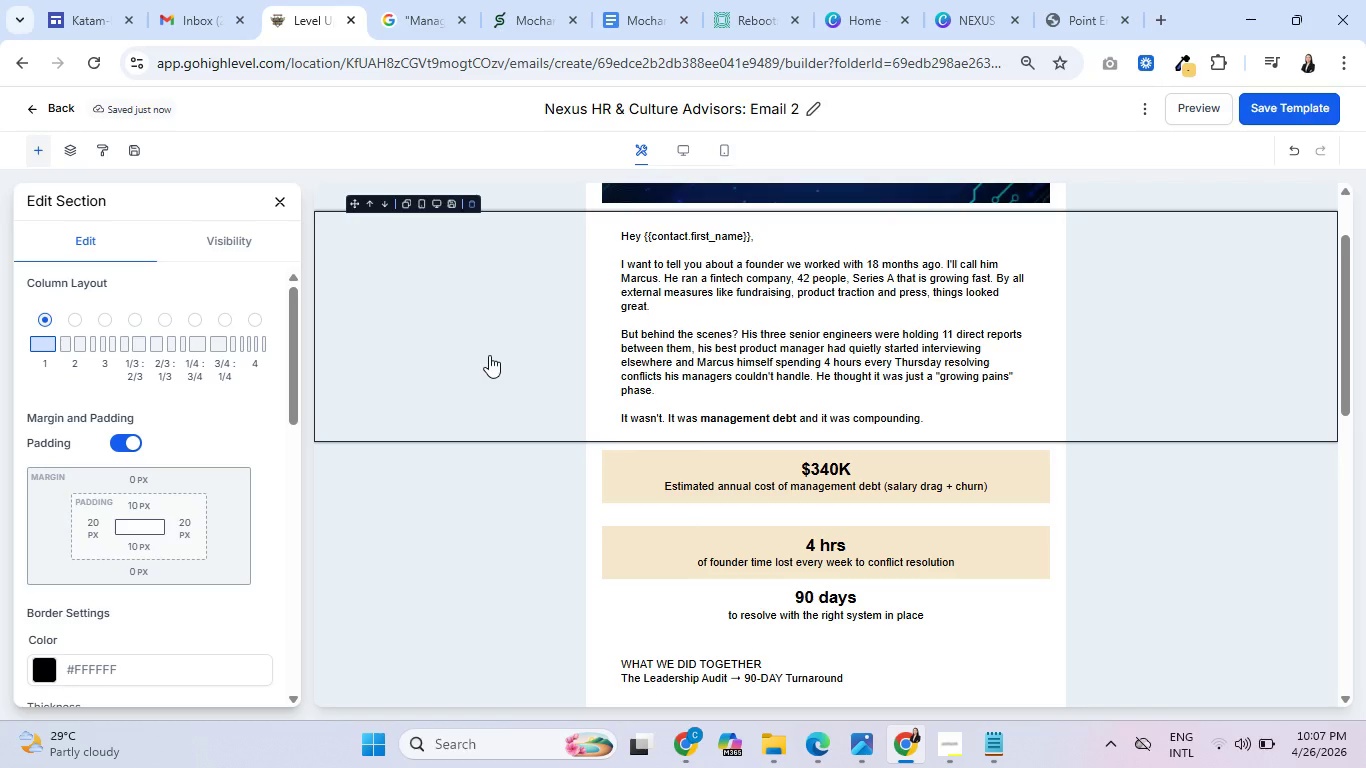 
left_click([269, 206])
 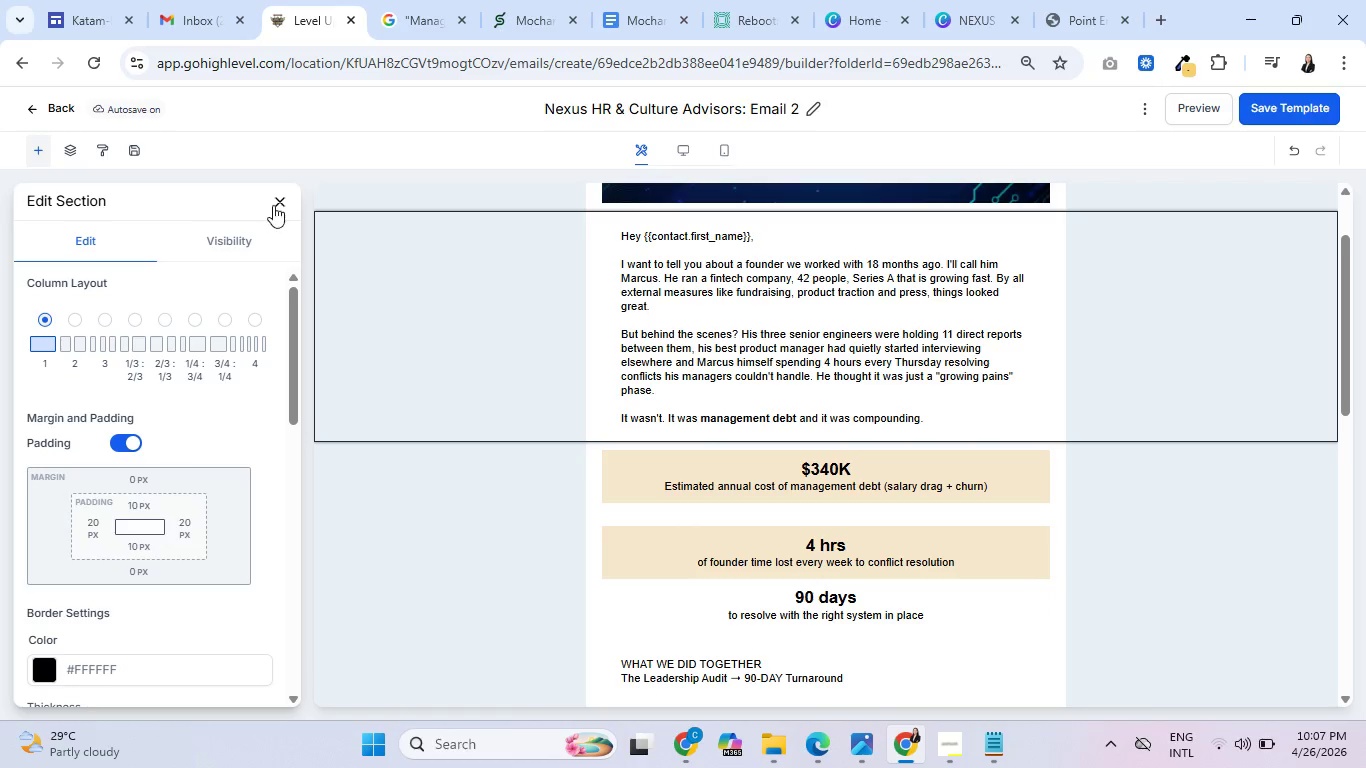 
left_click([273, 205])
 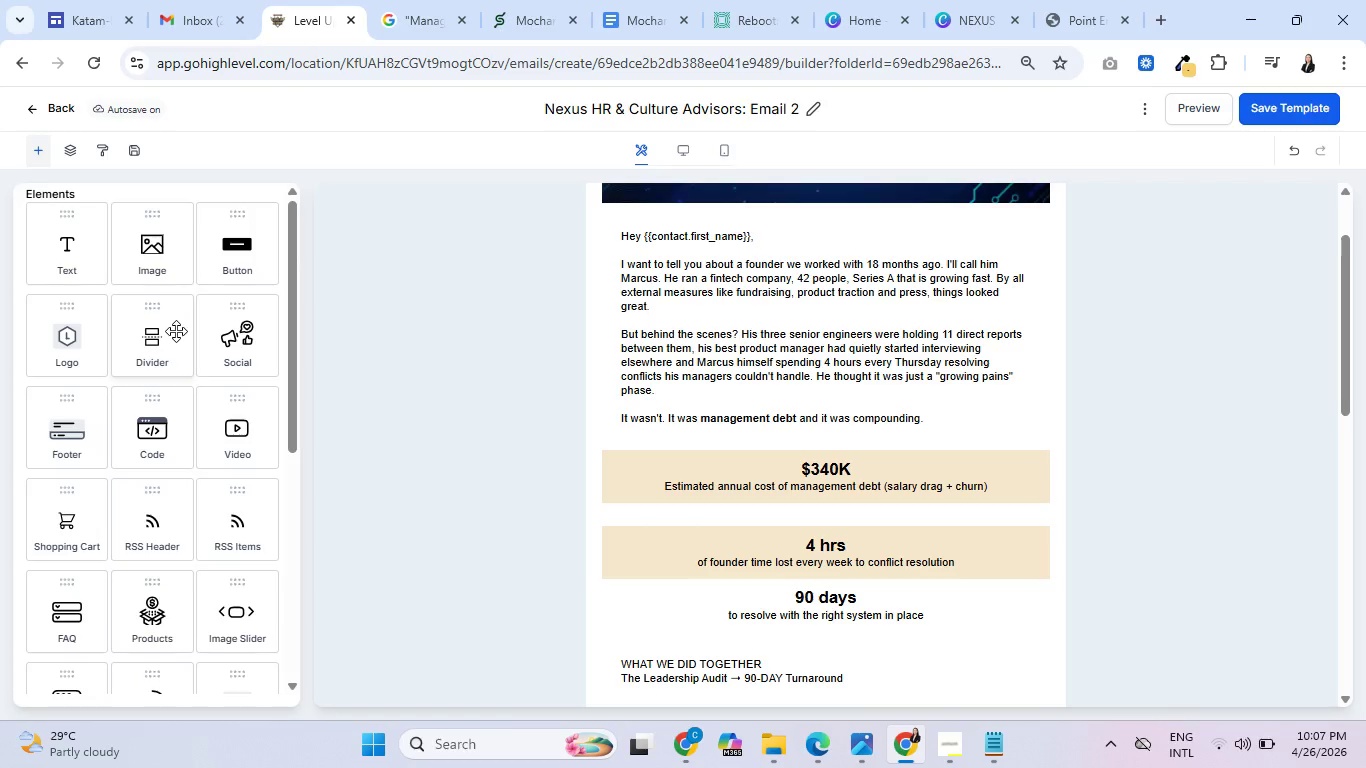 
left_click_drag(start_coordinate=[145, 346], to_coordinate=[625, 571])
 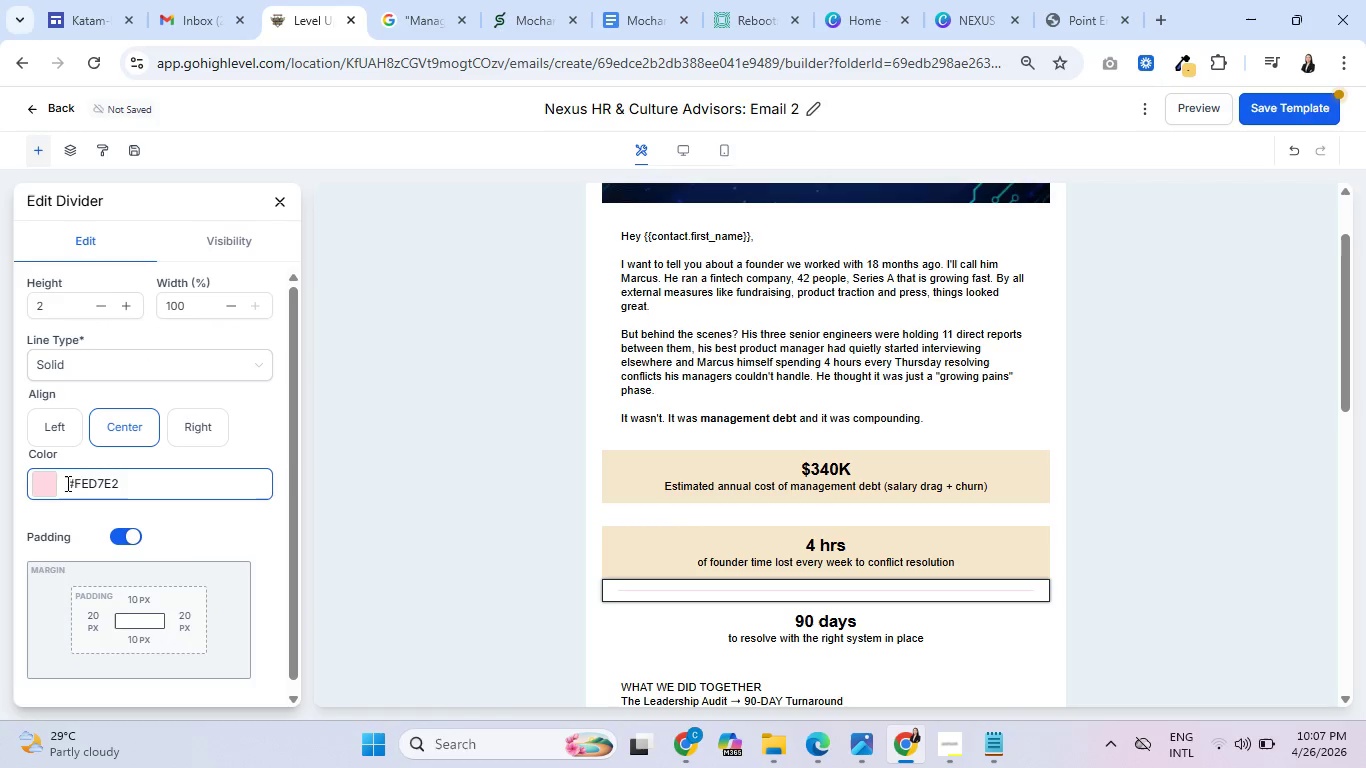 
left_click([50, 485])
 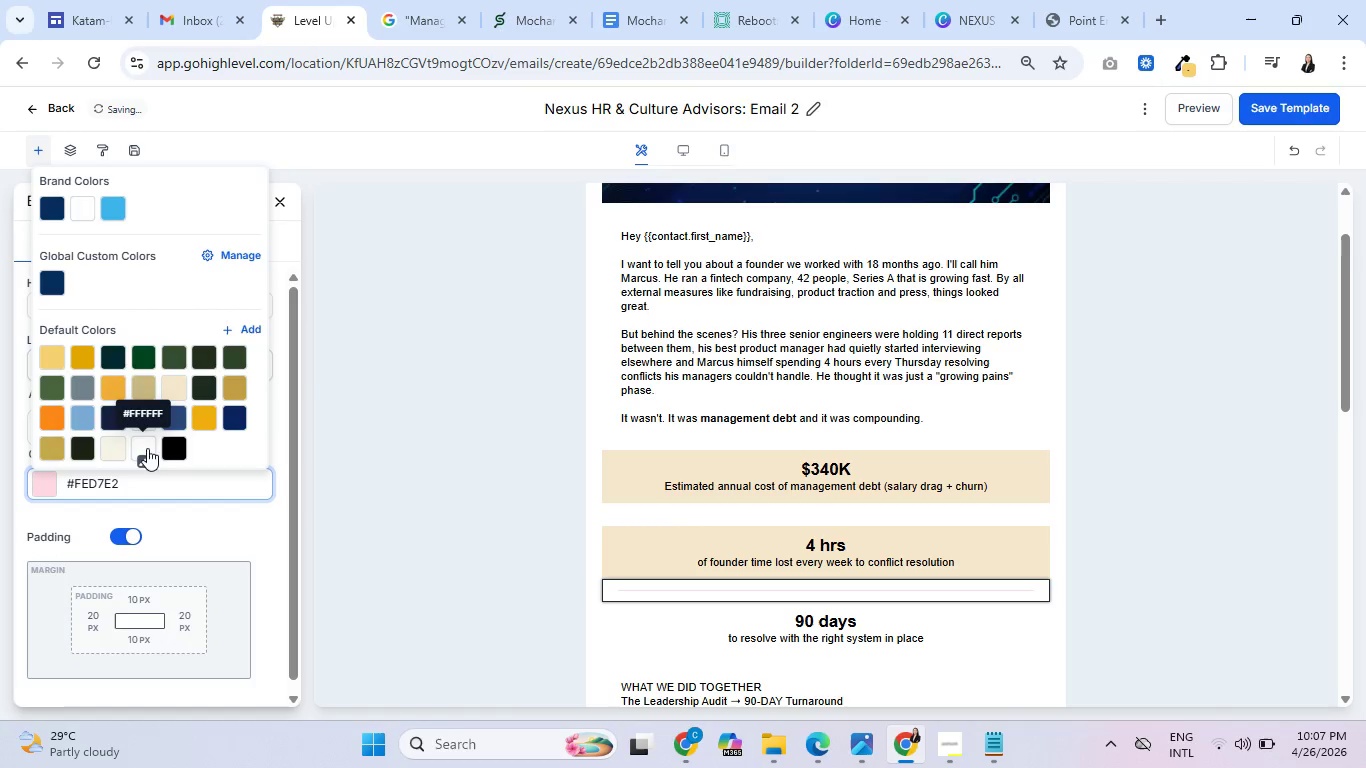 
left_click([83, 211])
 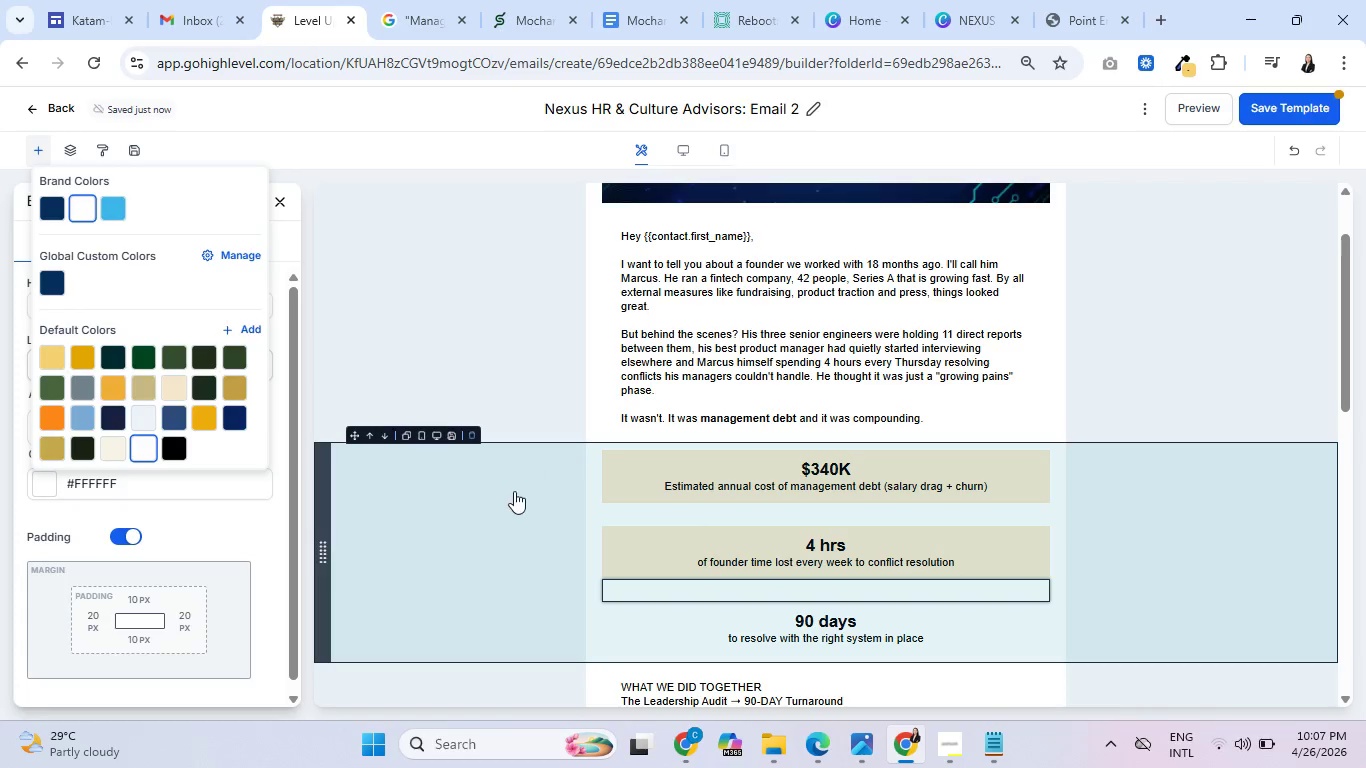 
left_click([511, 500])
 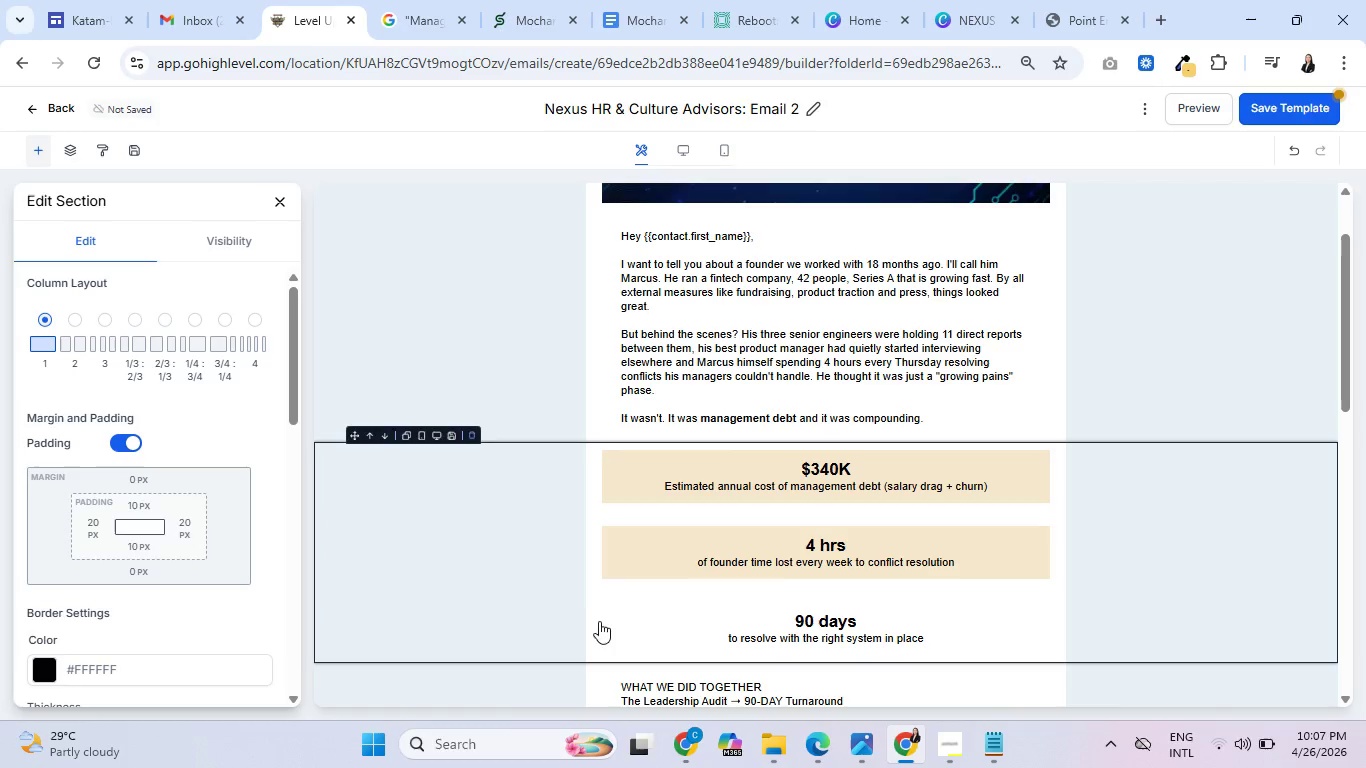 
left_click([615, 629])
 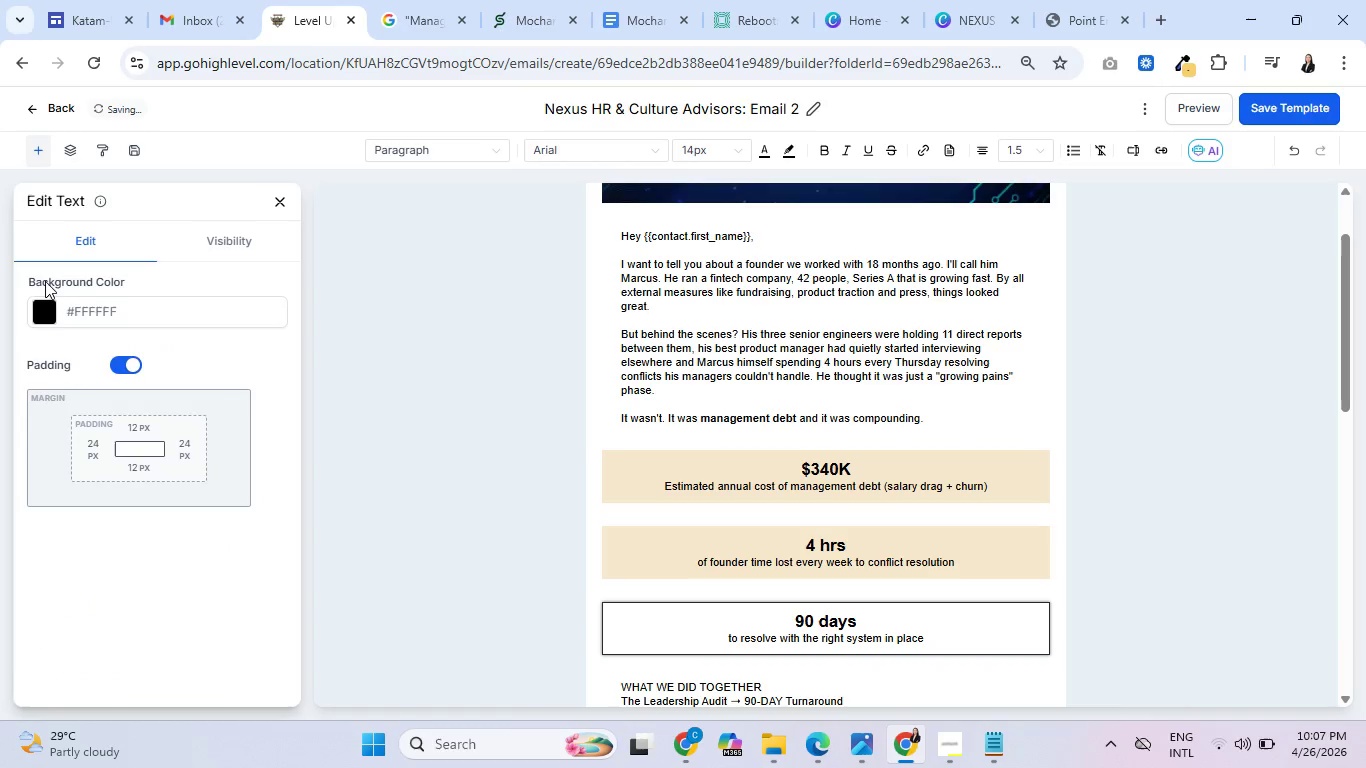 
left_click([43, 309])
 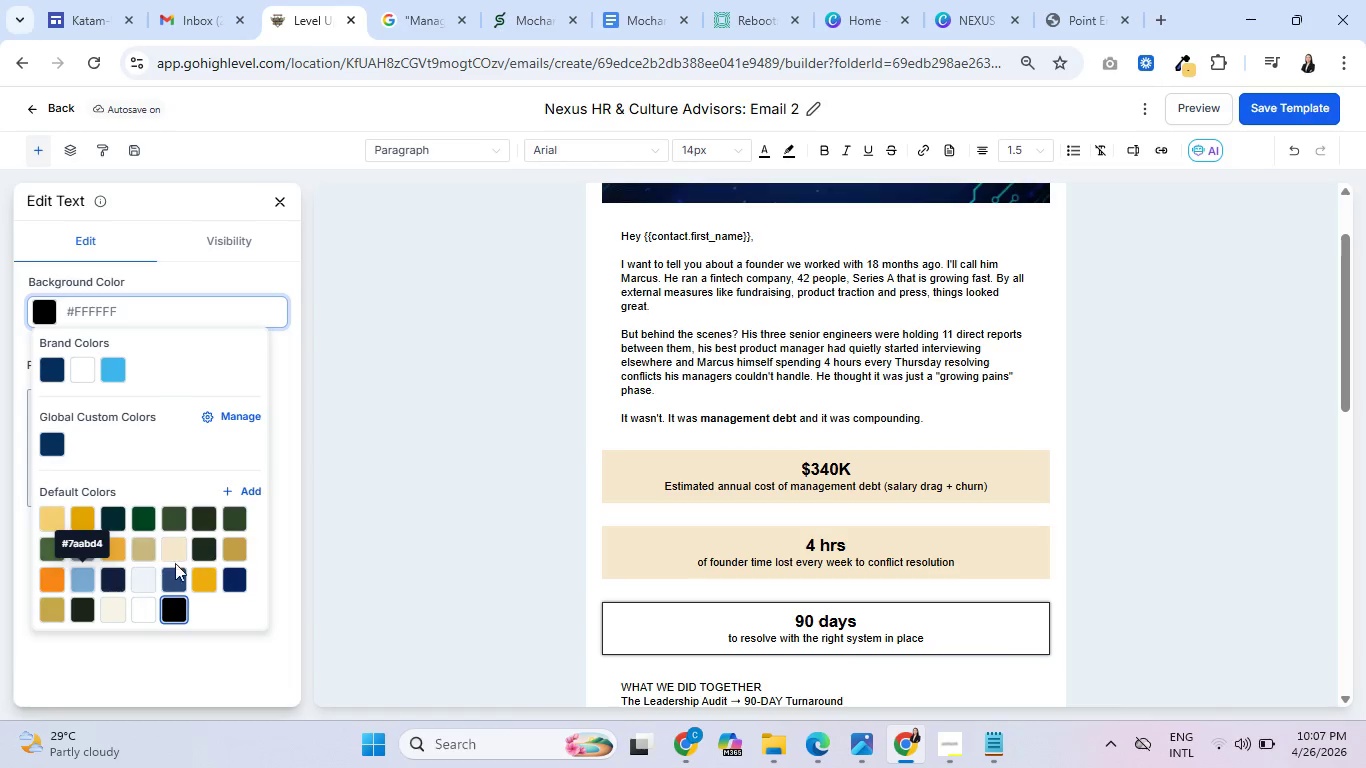 
left_click([202, 575])
 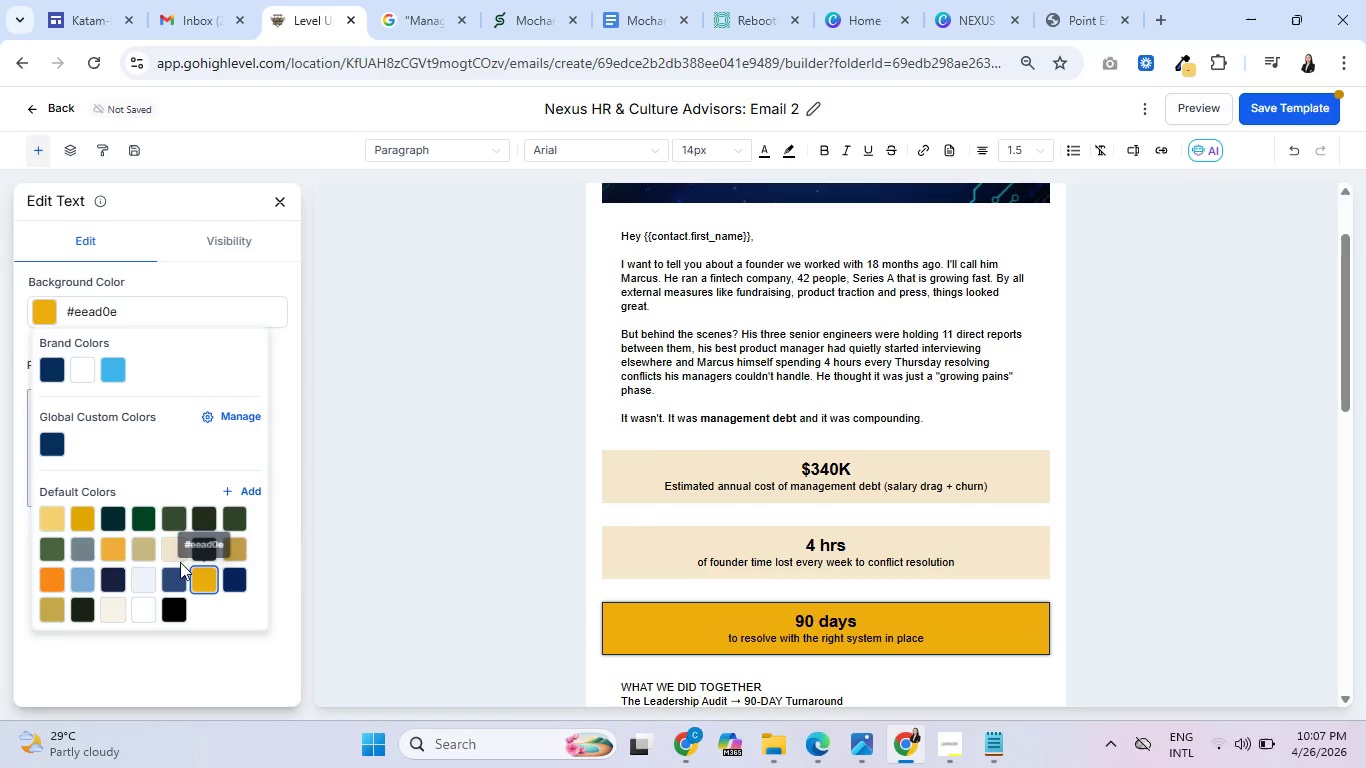 
left_click([175, 551])
 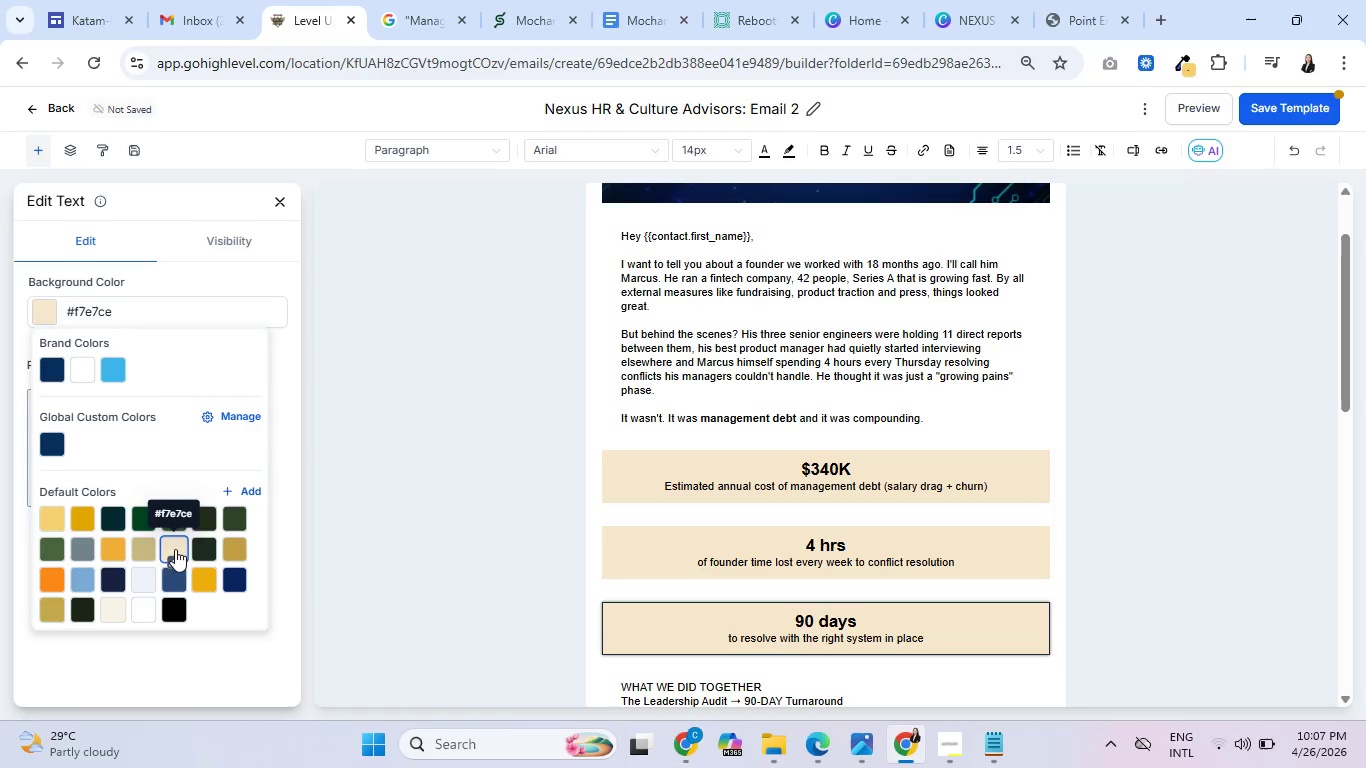 
scroll: coordinate [586, 432], scroll_direction: up, amount: 4.0
 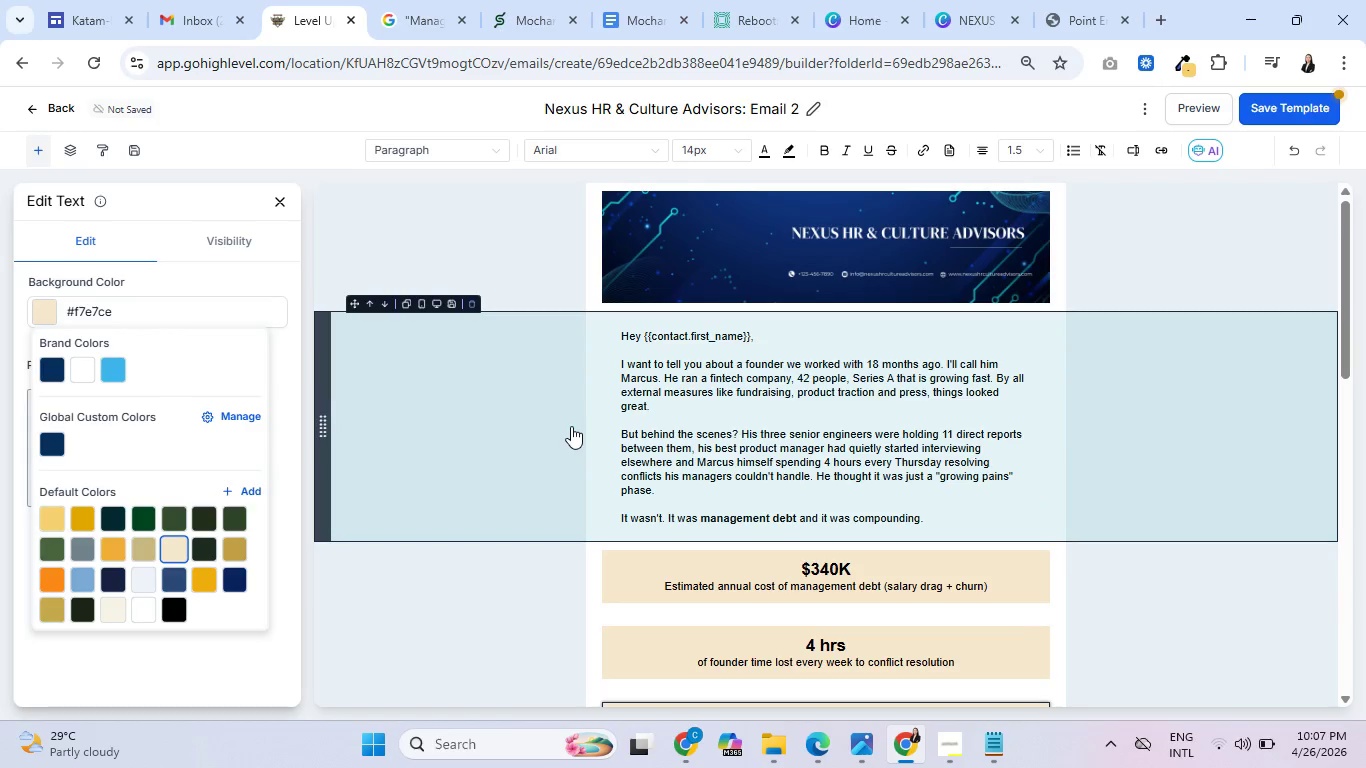 
wait(6.88)
 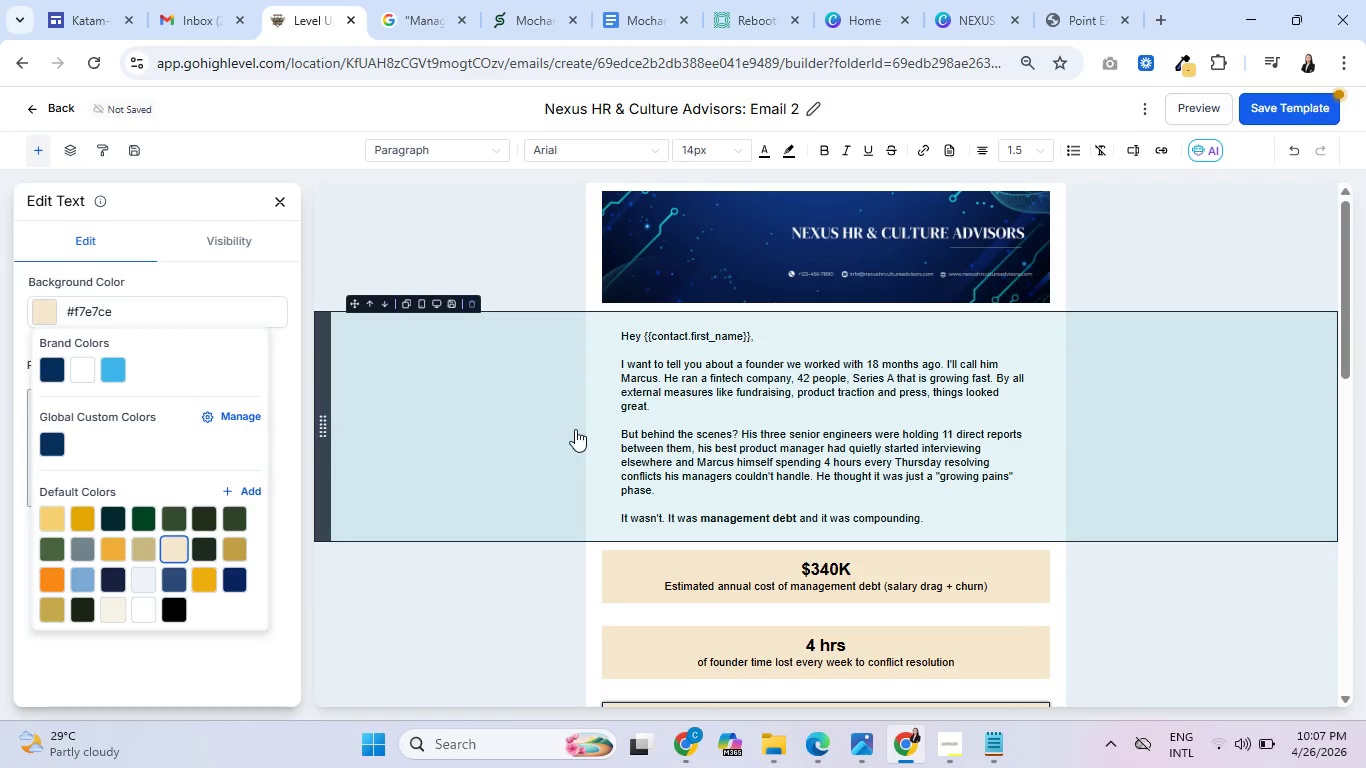 
scroll: coordinate [569, 426], scroll_direction: down, amount: 4.0
 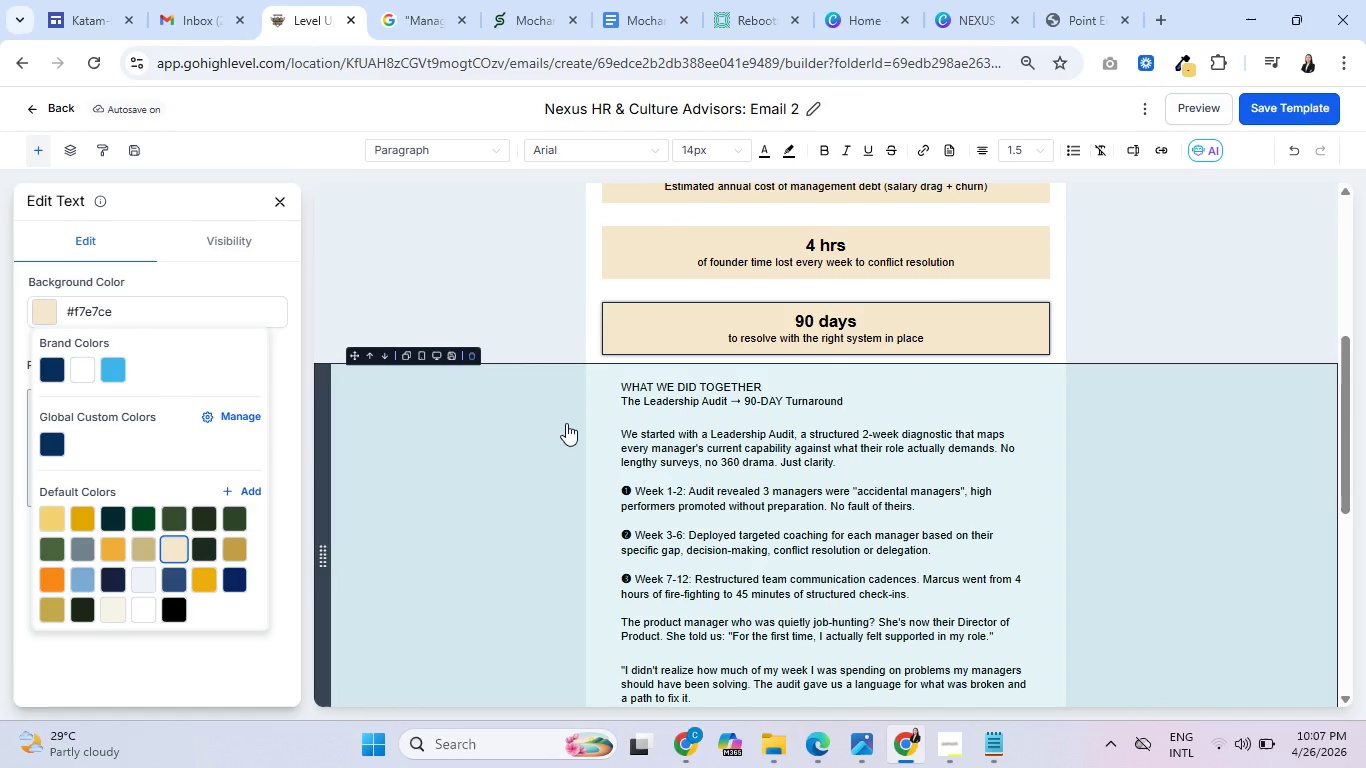 
scroll: coordinate [562, 419], scroll_direction: up, amount: 2.0
 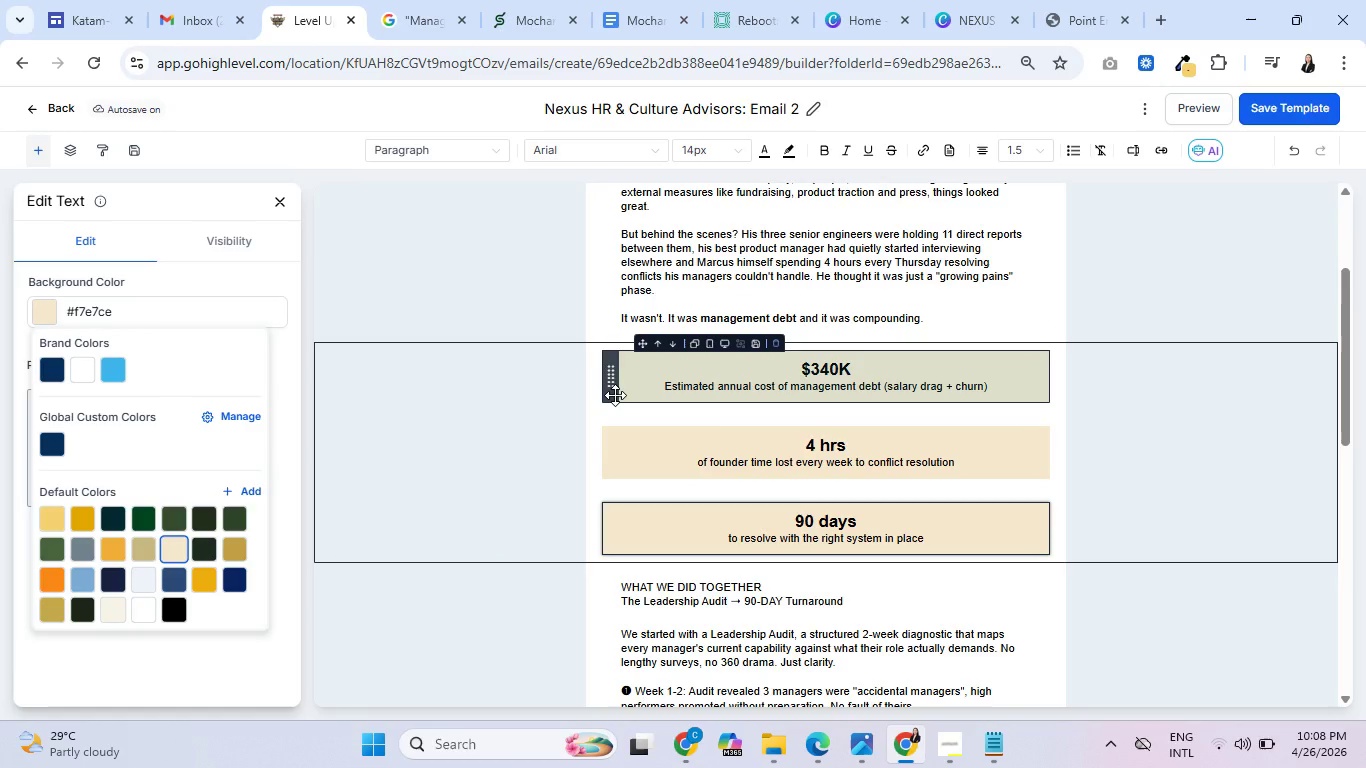 
left_click([615, 395])
 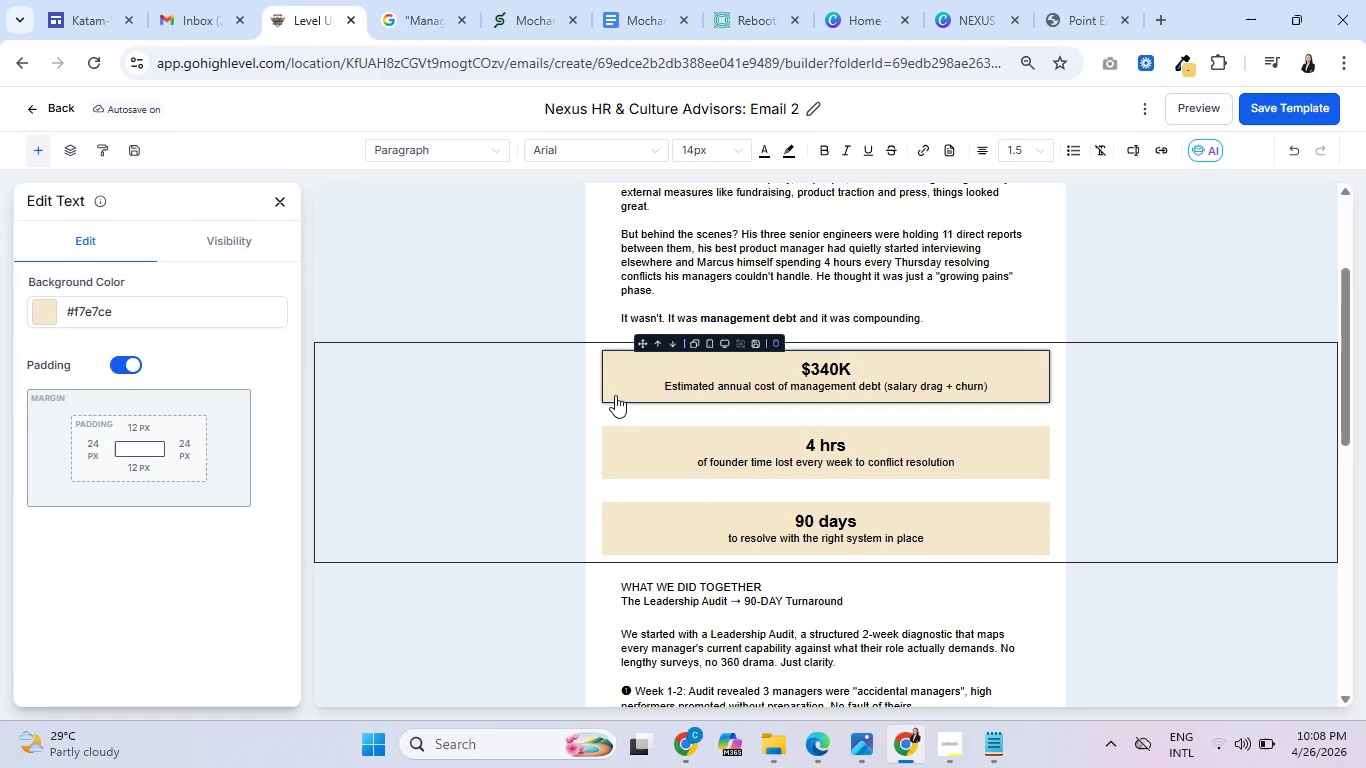 
wait(10.05)
 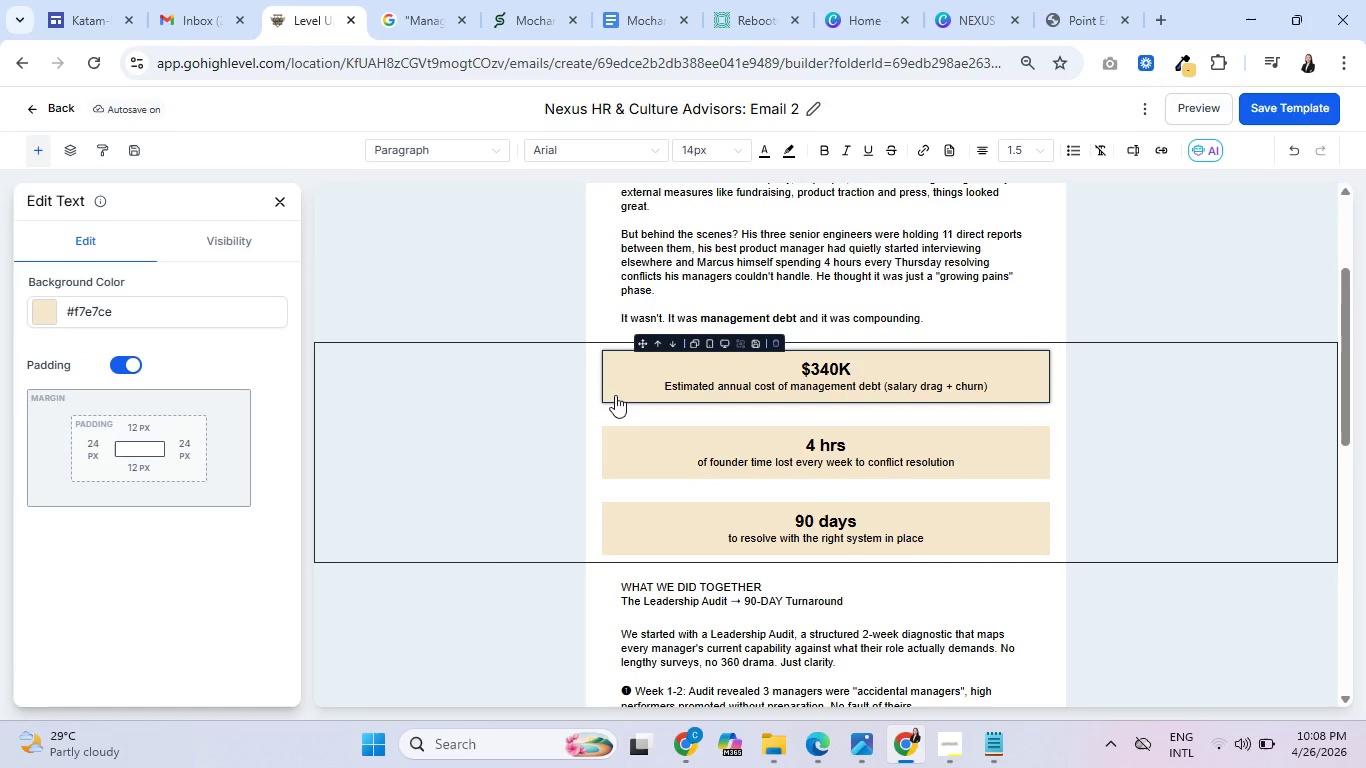 
double_click([634, 589])
 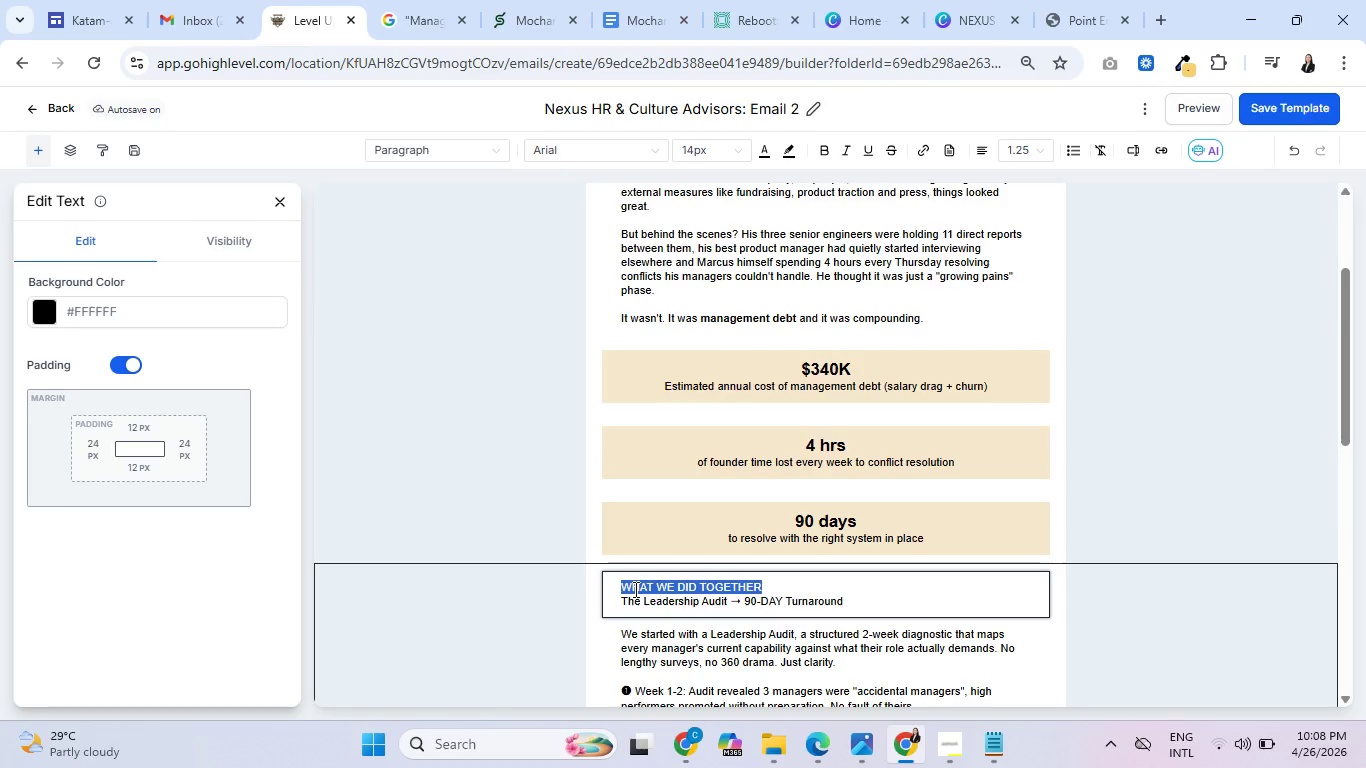 
triple_click([634, 589])
 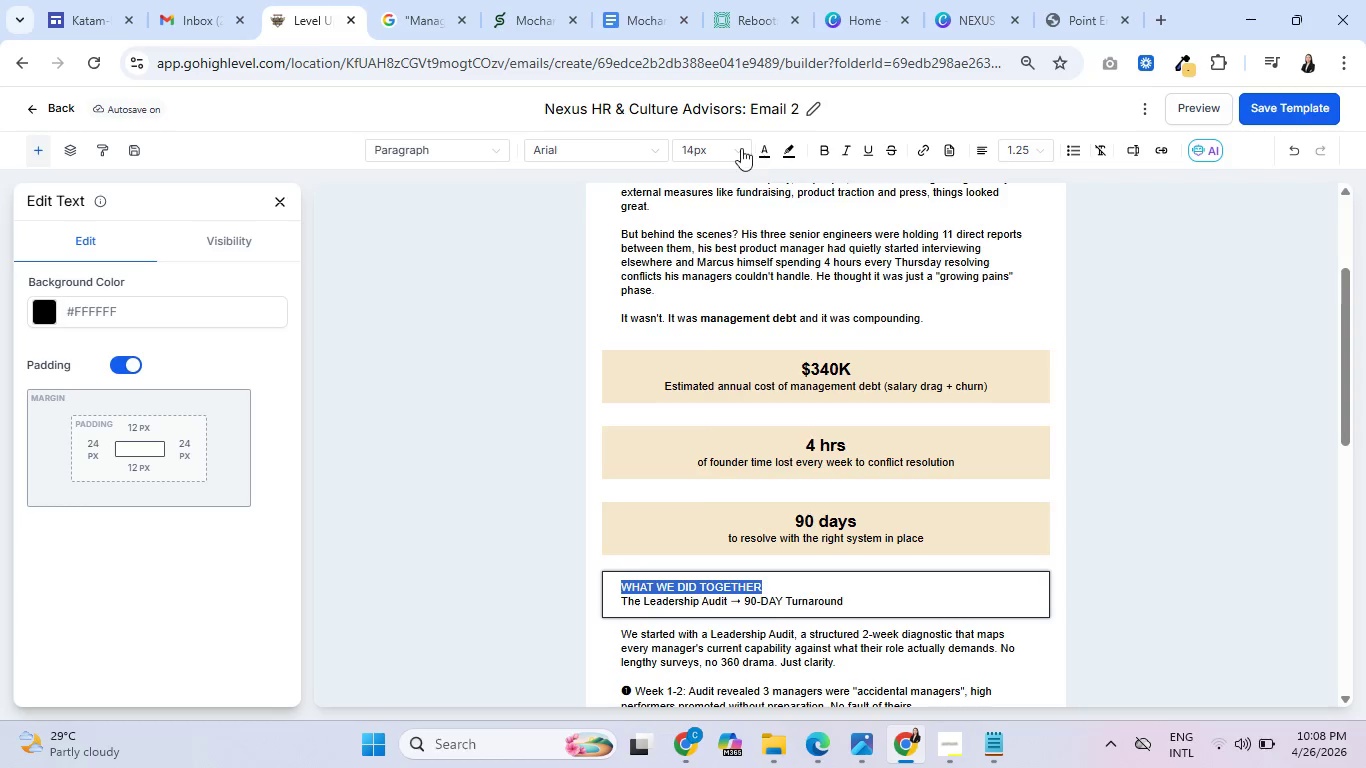 
left_click([739, 147])
 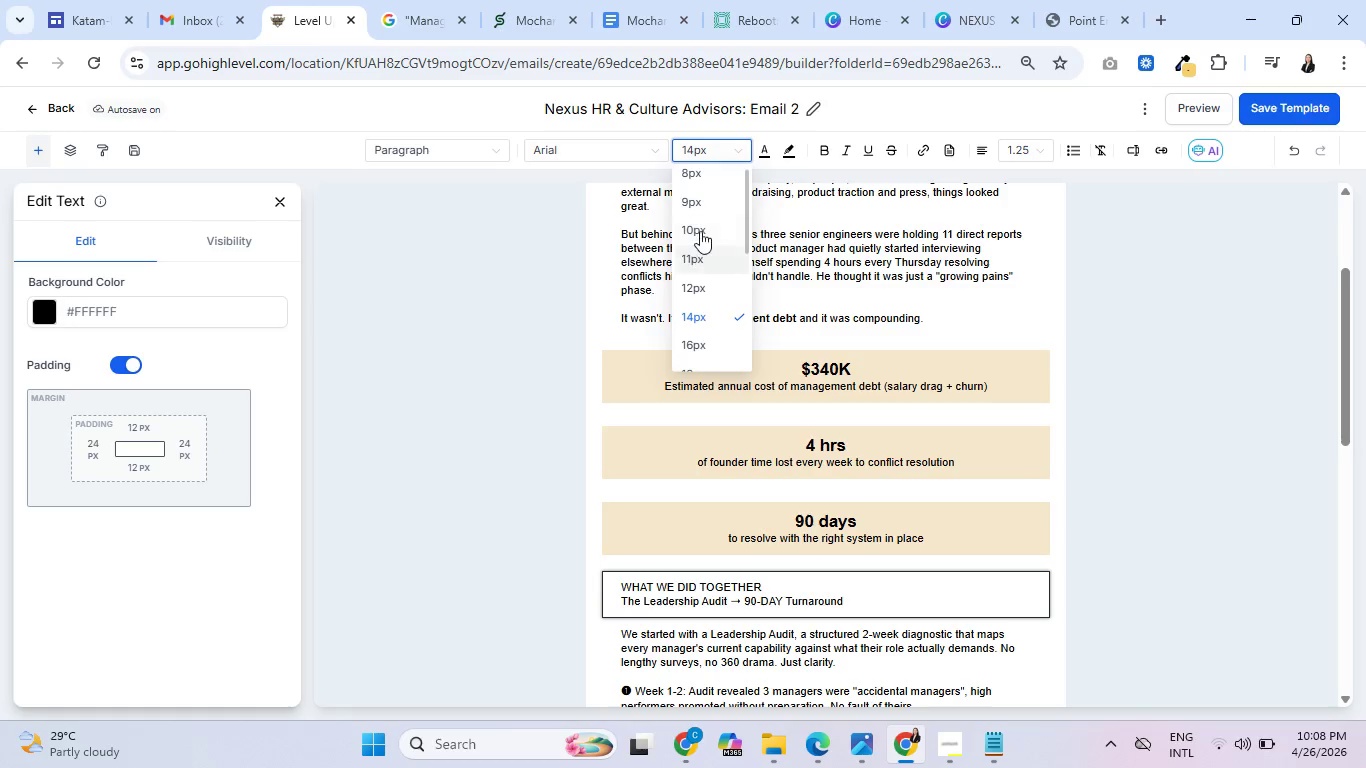 
left_click([701, 230])
 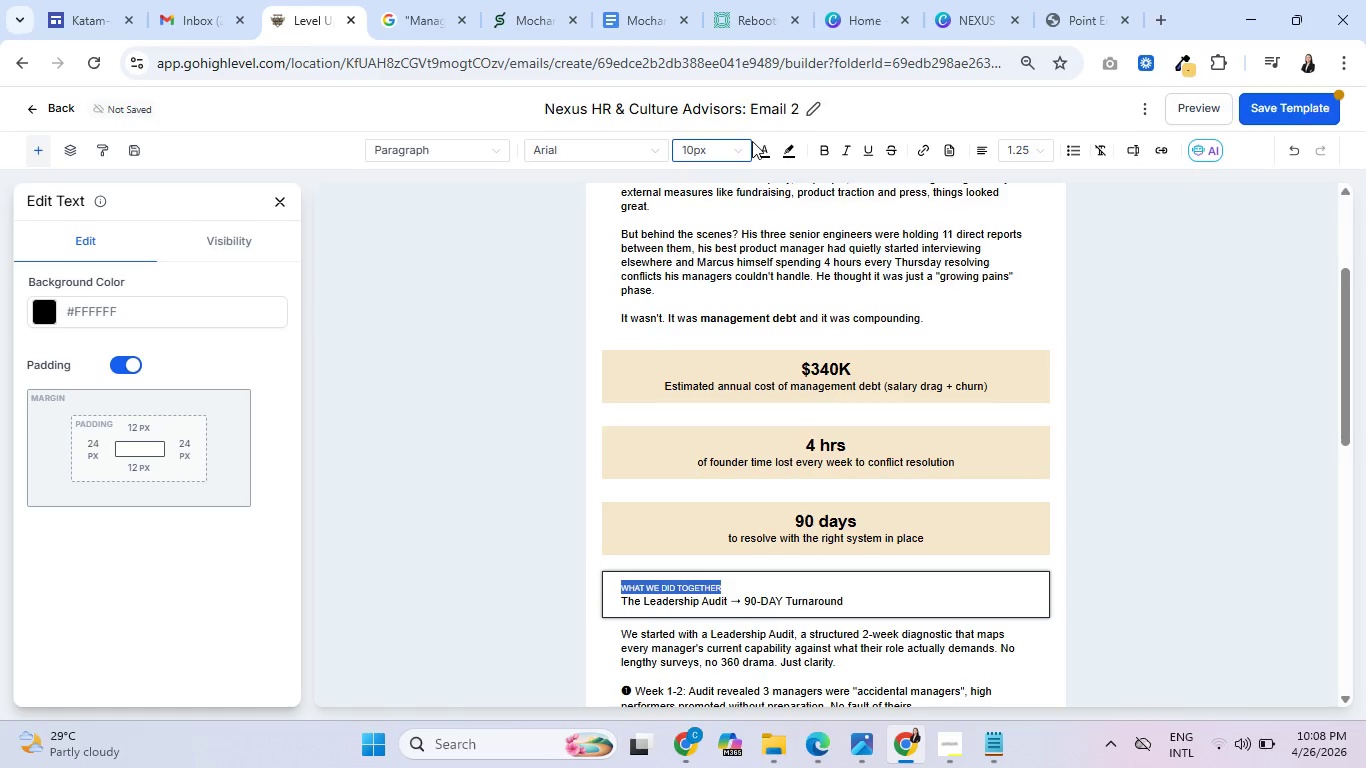 
left_click([735, 147])
 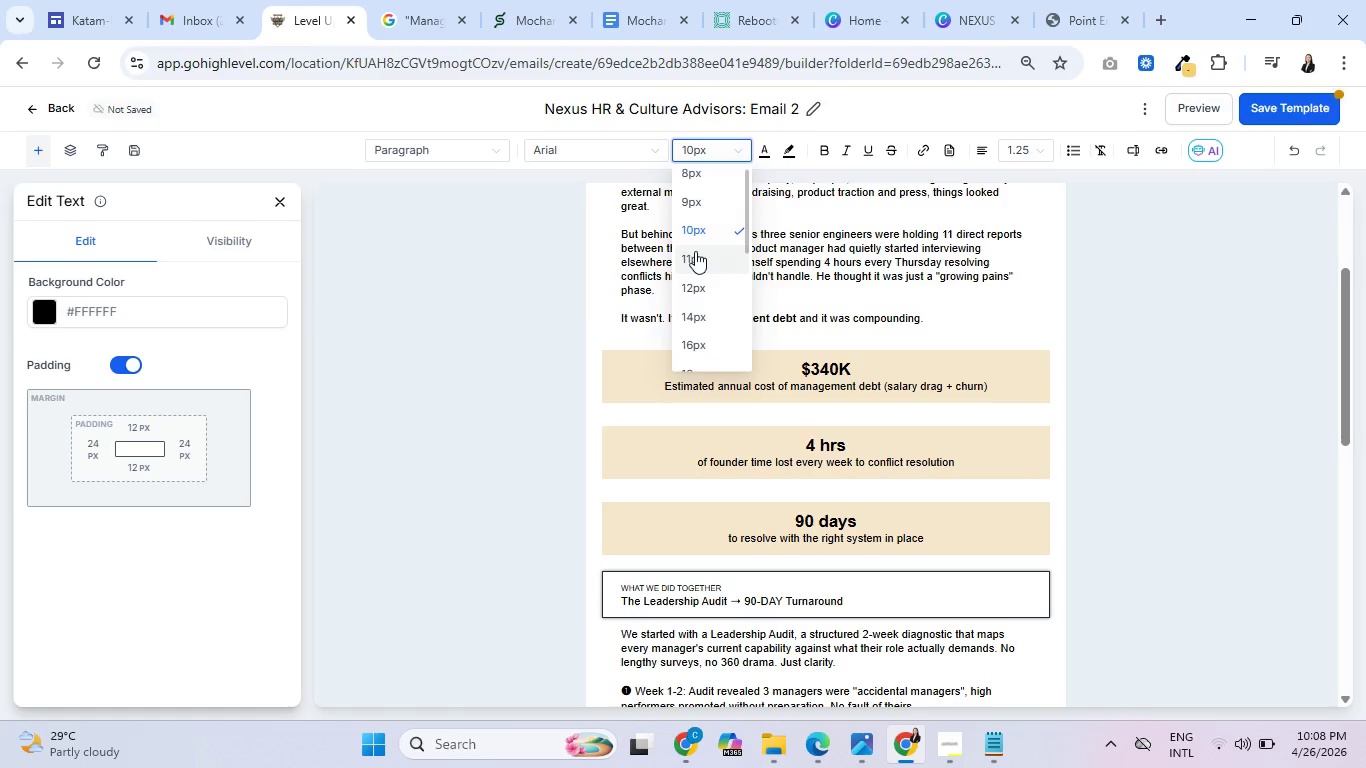 
left_click([696, 252])
 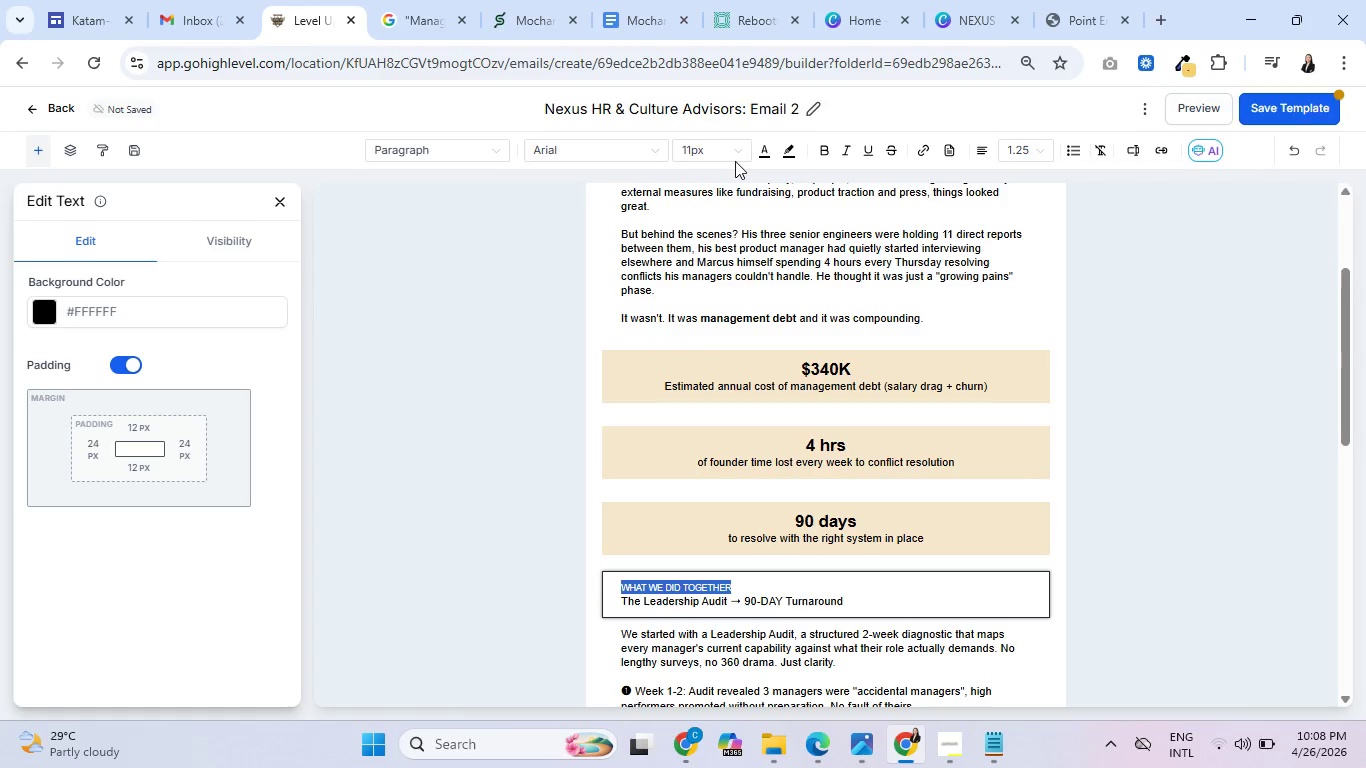 
left_click([734, 145])
 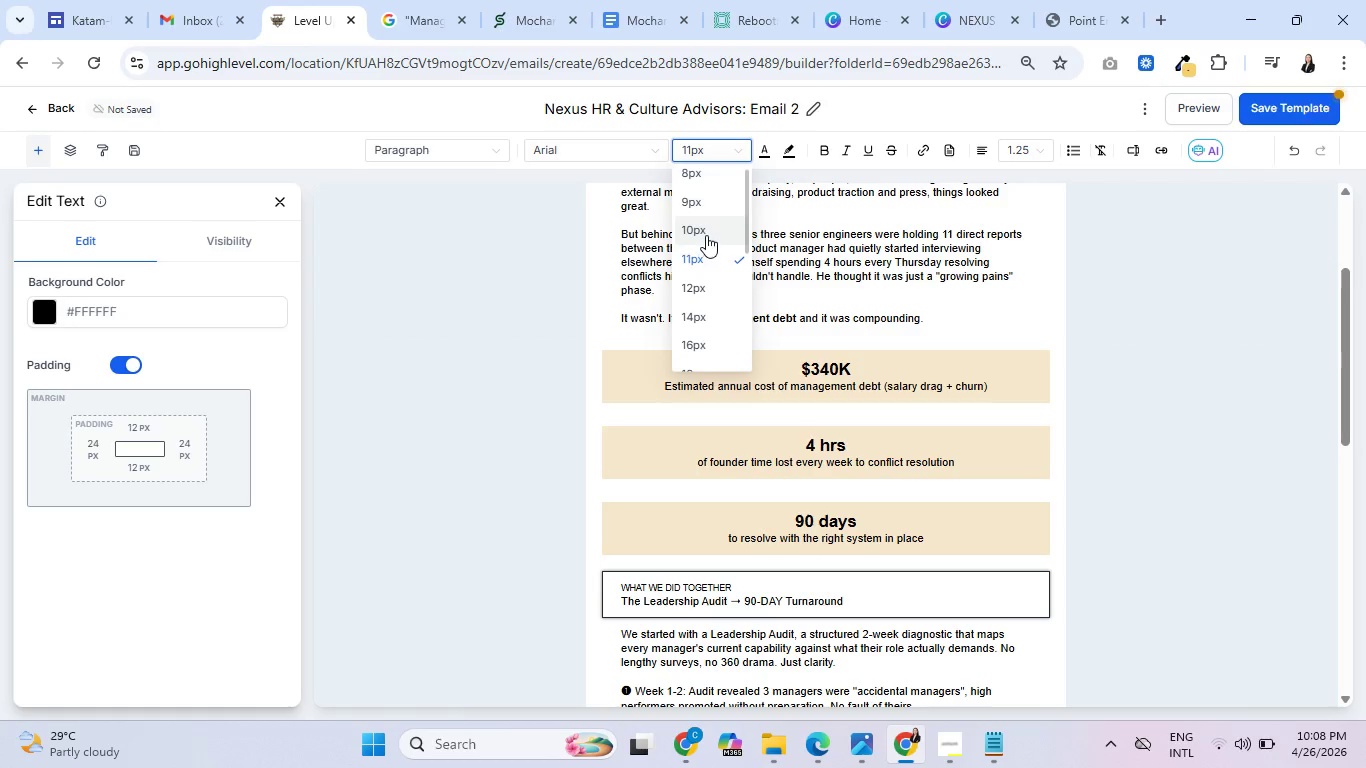 
left_click([706, 235])
 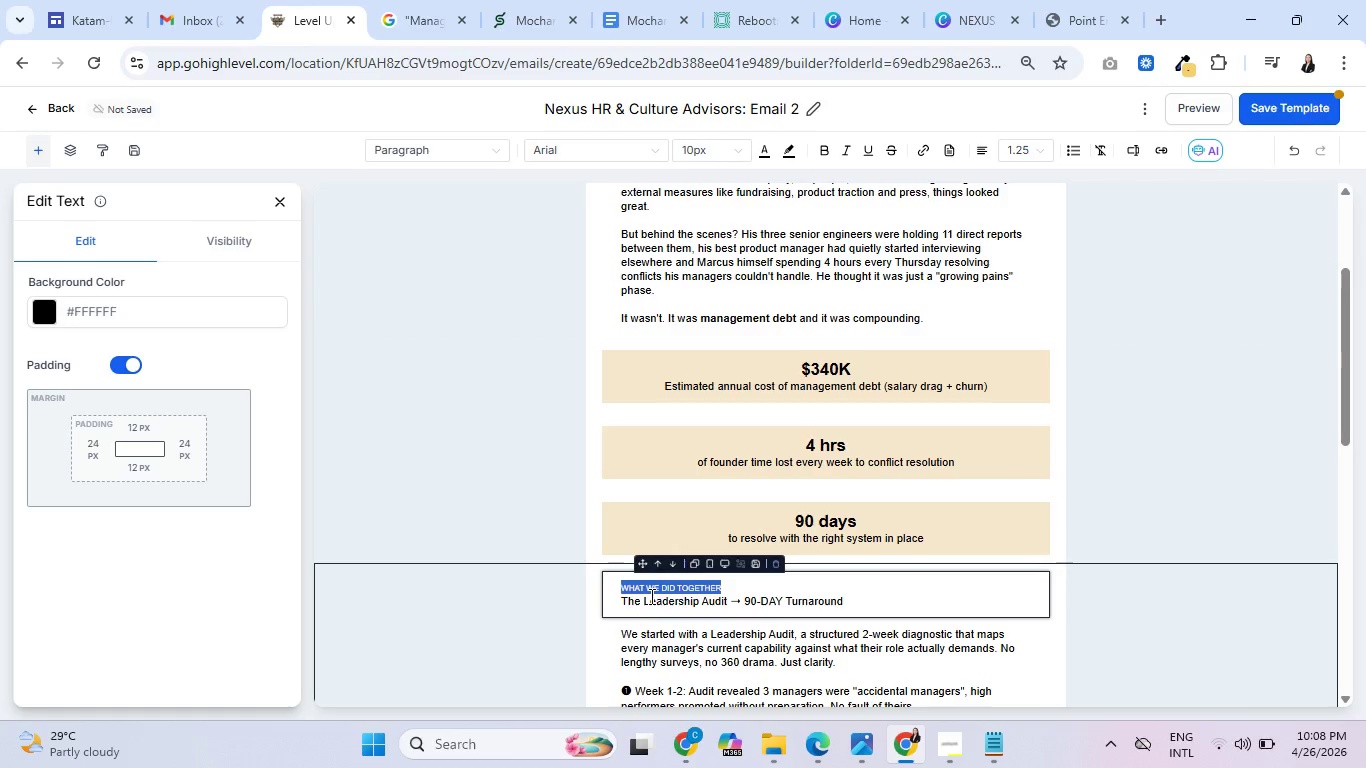 
double_click([649, 597])
 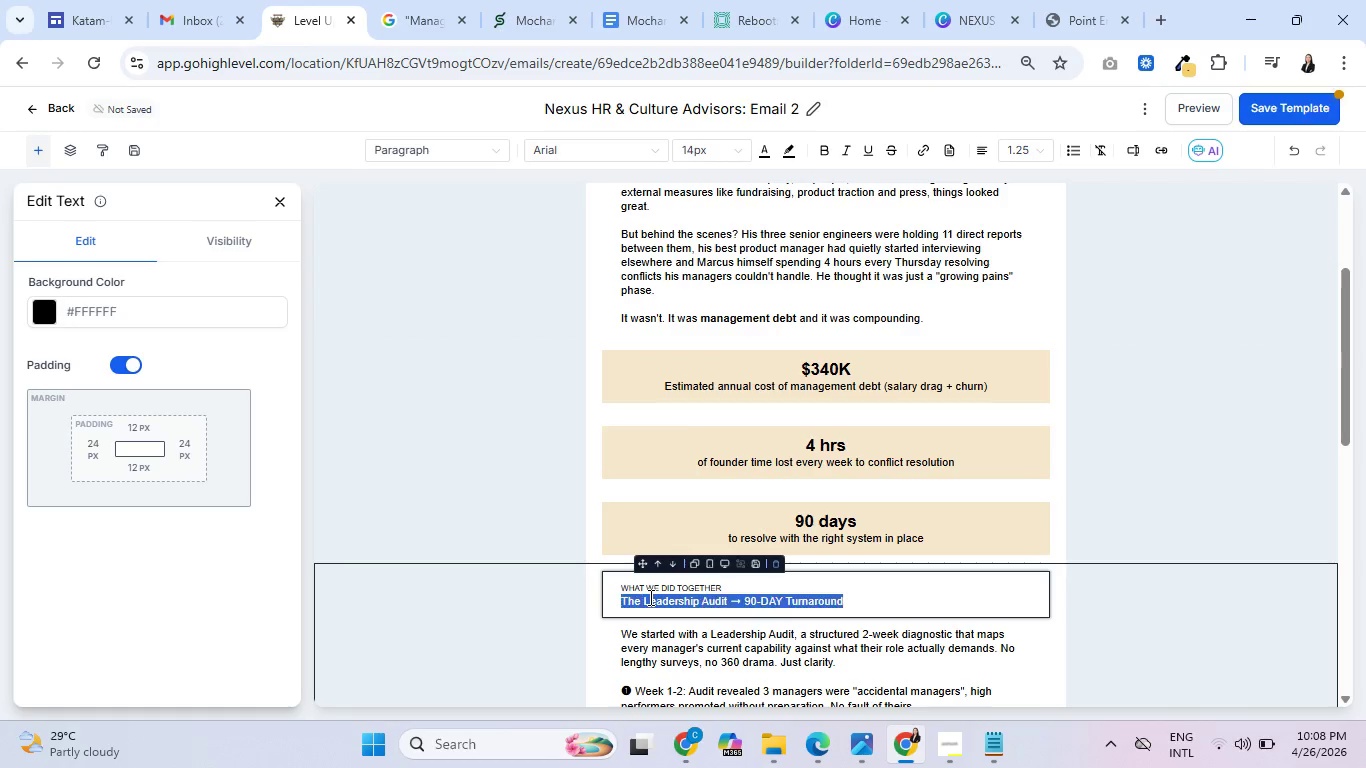 
triple_click([649, 597])
 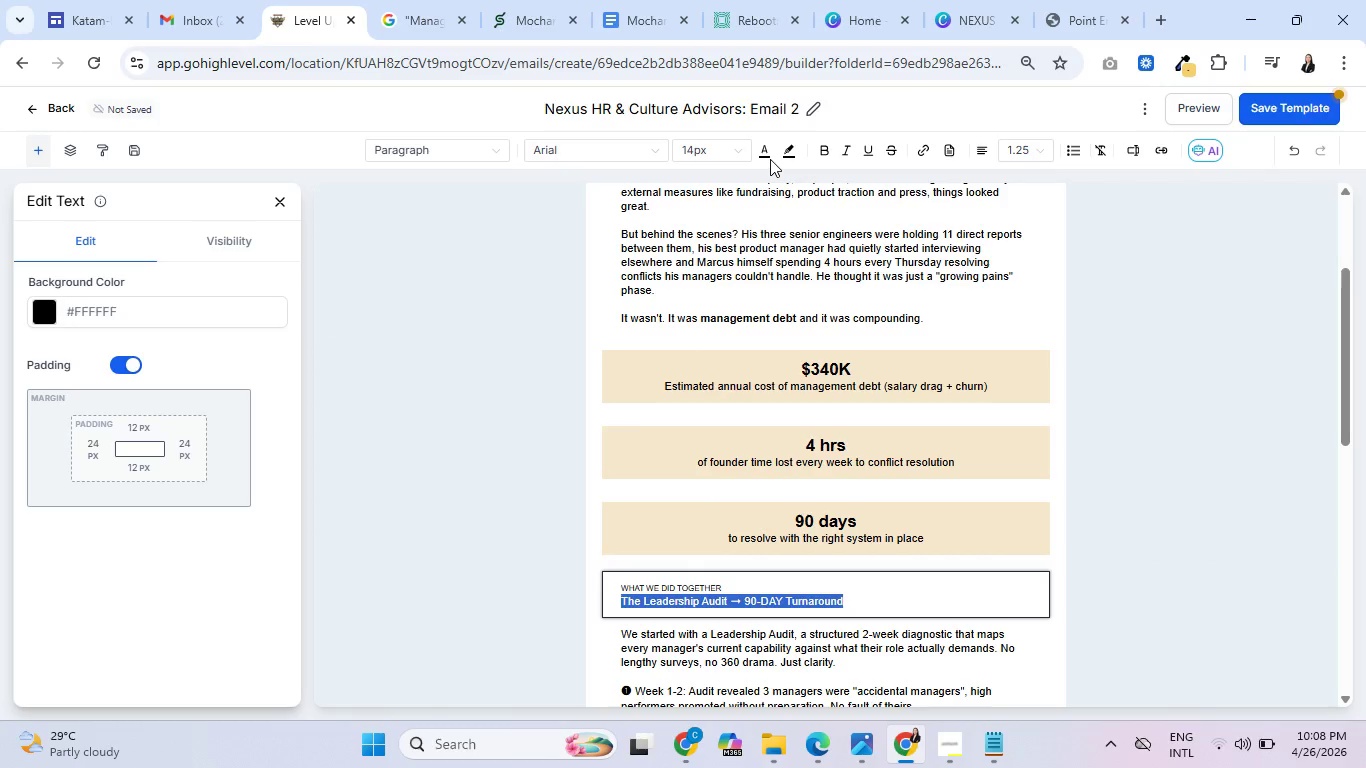 
left_click([745, 150])
 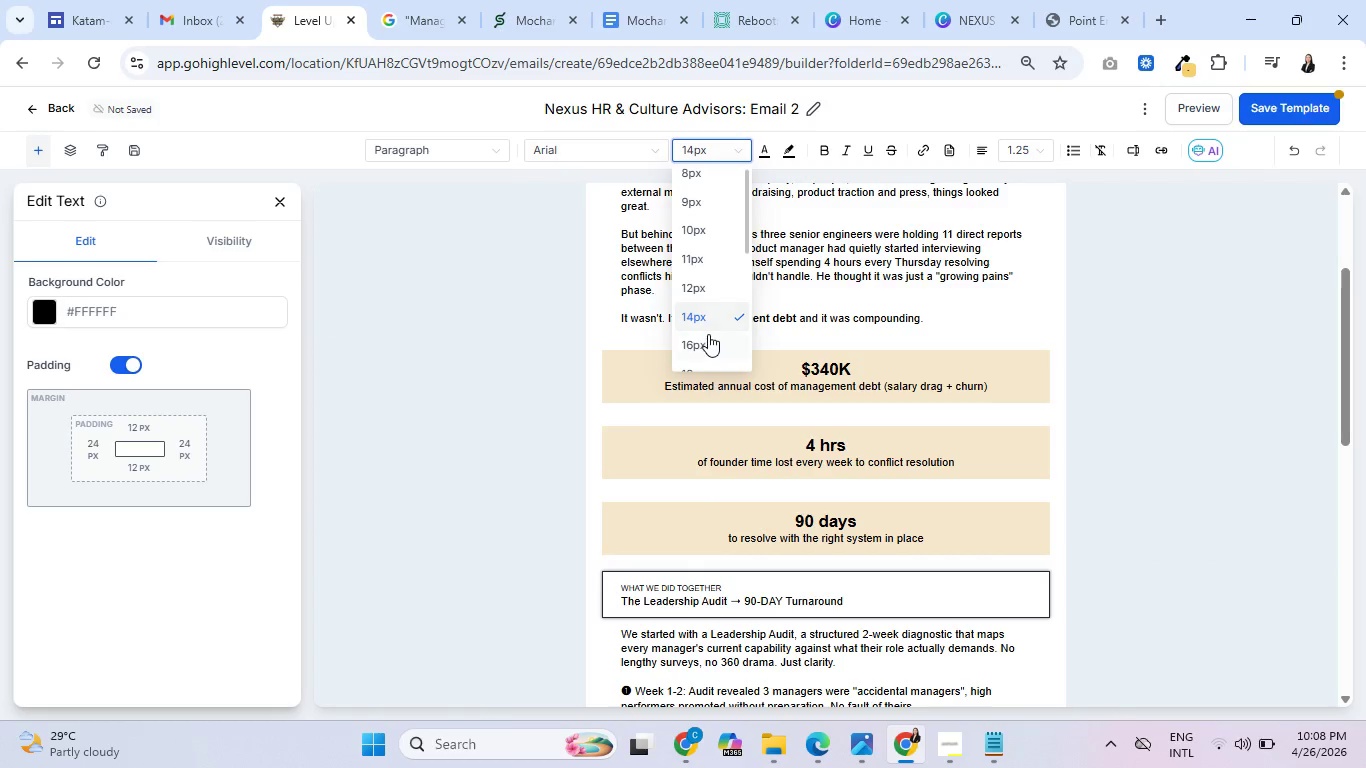 
left_click([708, 334])
 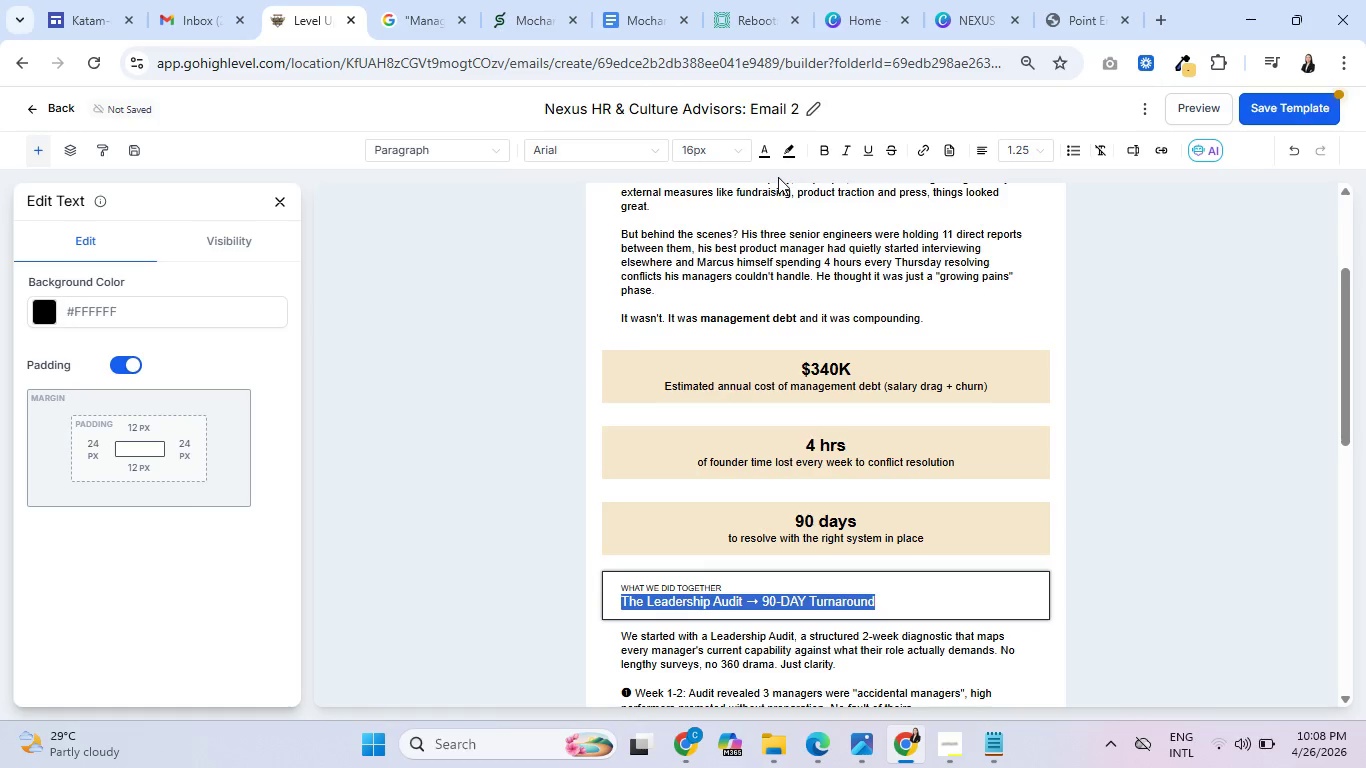 
wait(12.31)
 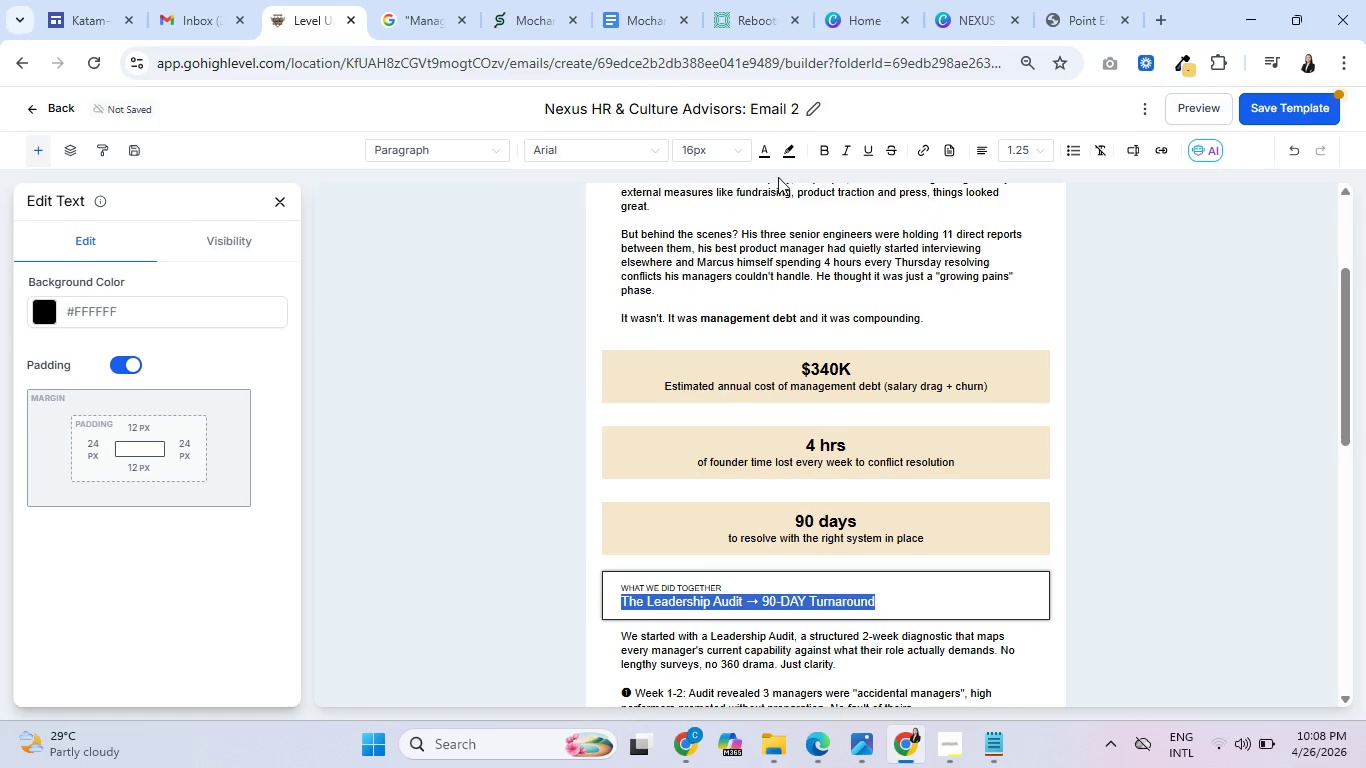 
left_click([745, 152])
 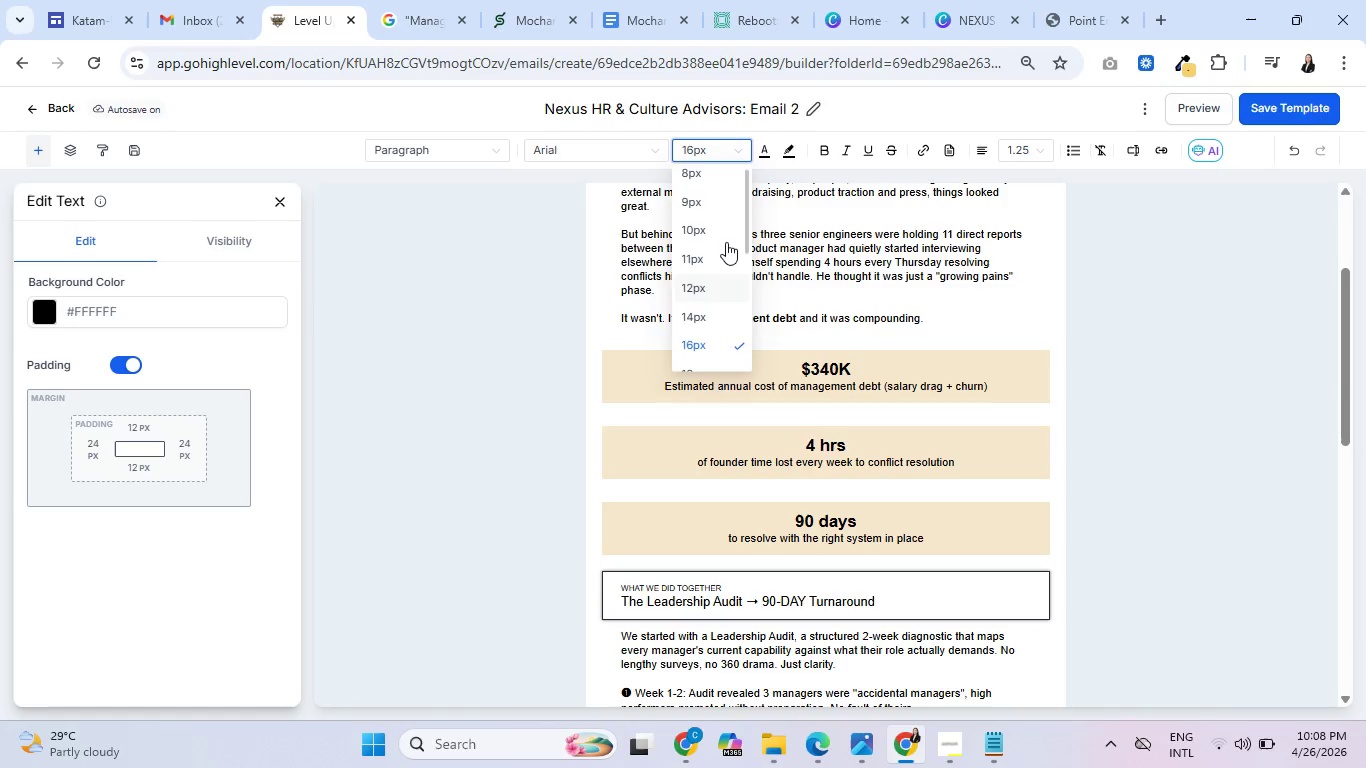 
scroll: coordinate [726, 242], scroll_direction: down, amount: 1.0
 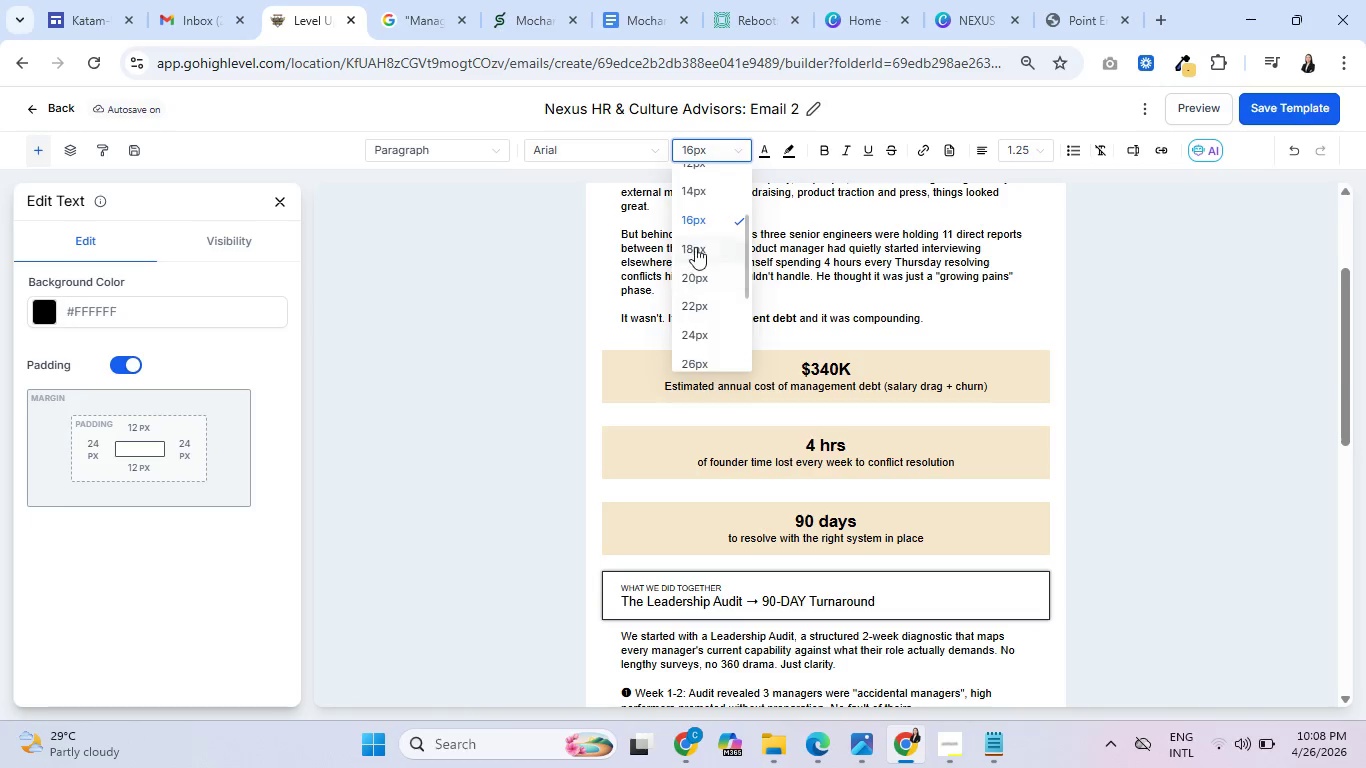 
left_click([695, 244])
 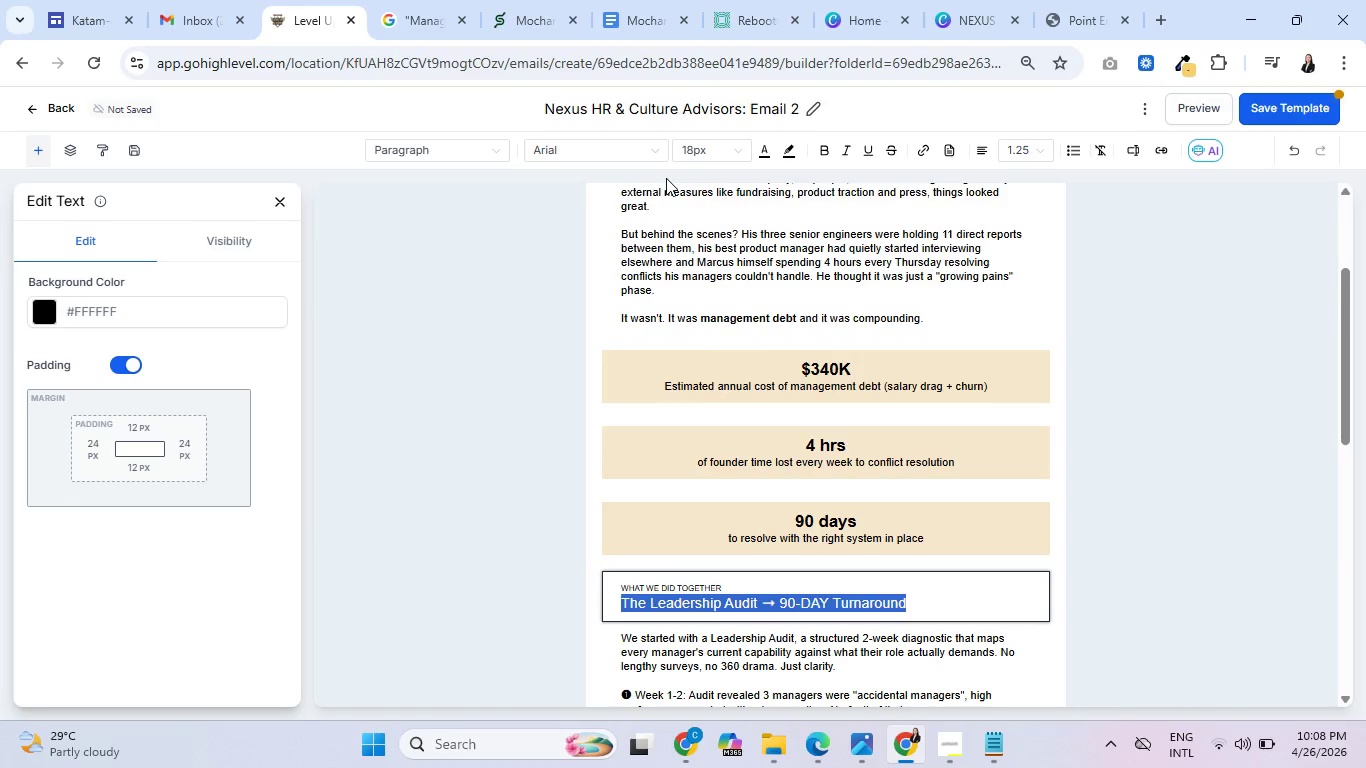 
wait(6.19)
 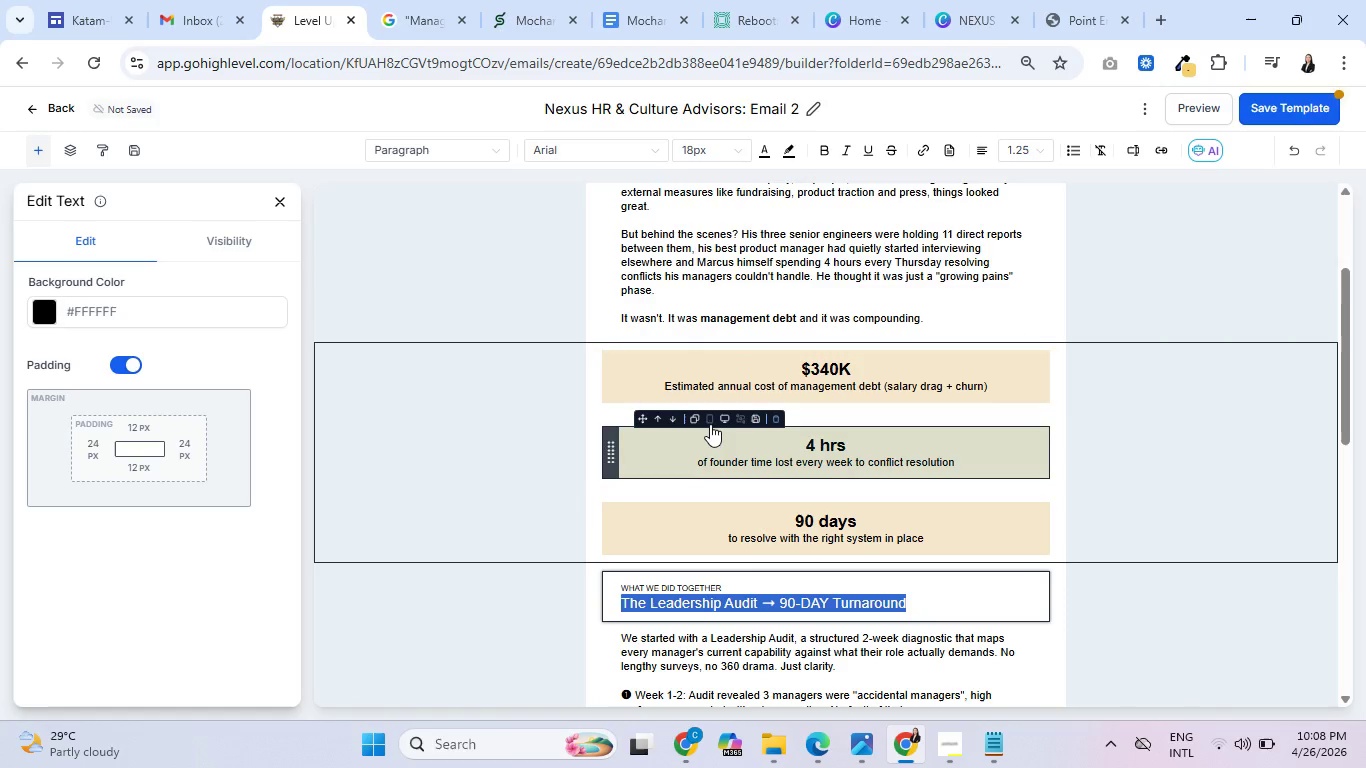 
left_click([658, 153])
 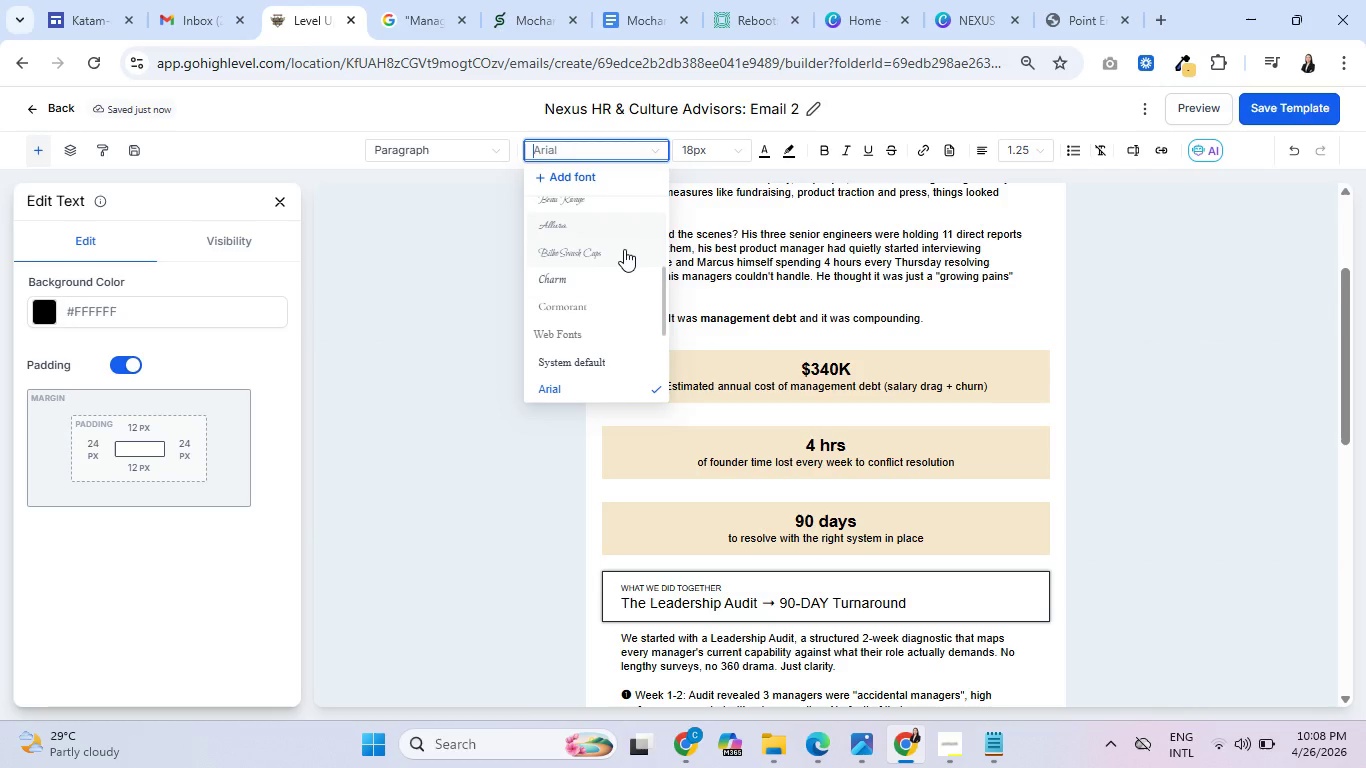 
scroll: coordinate [604, 263], scroll_direction: down, amount: 3.0
 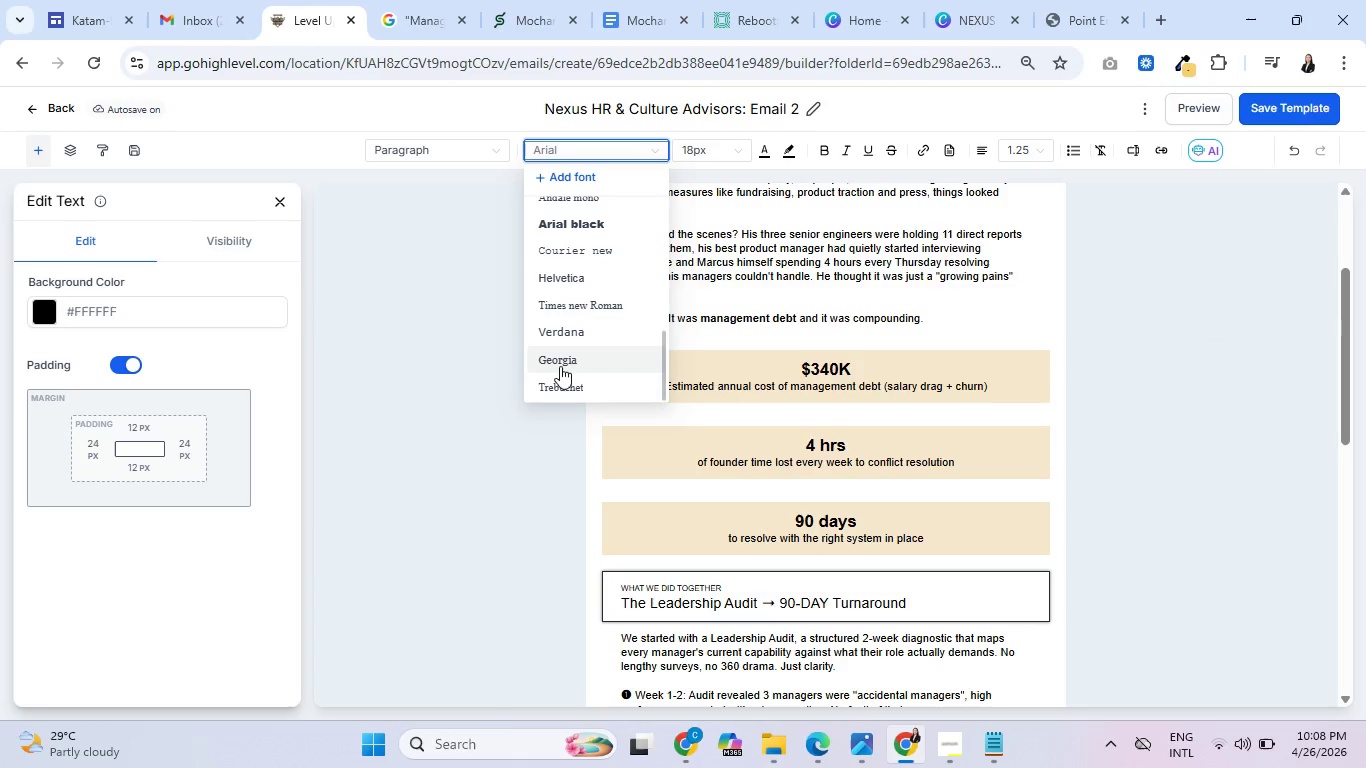 
left_click([567, 361])
 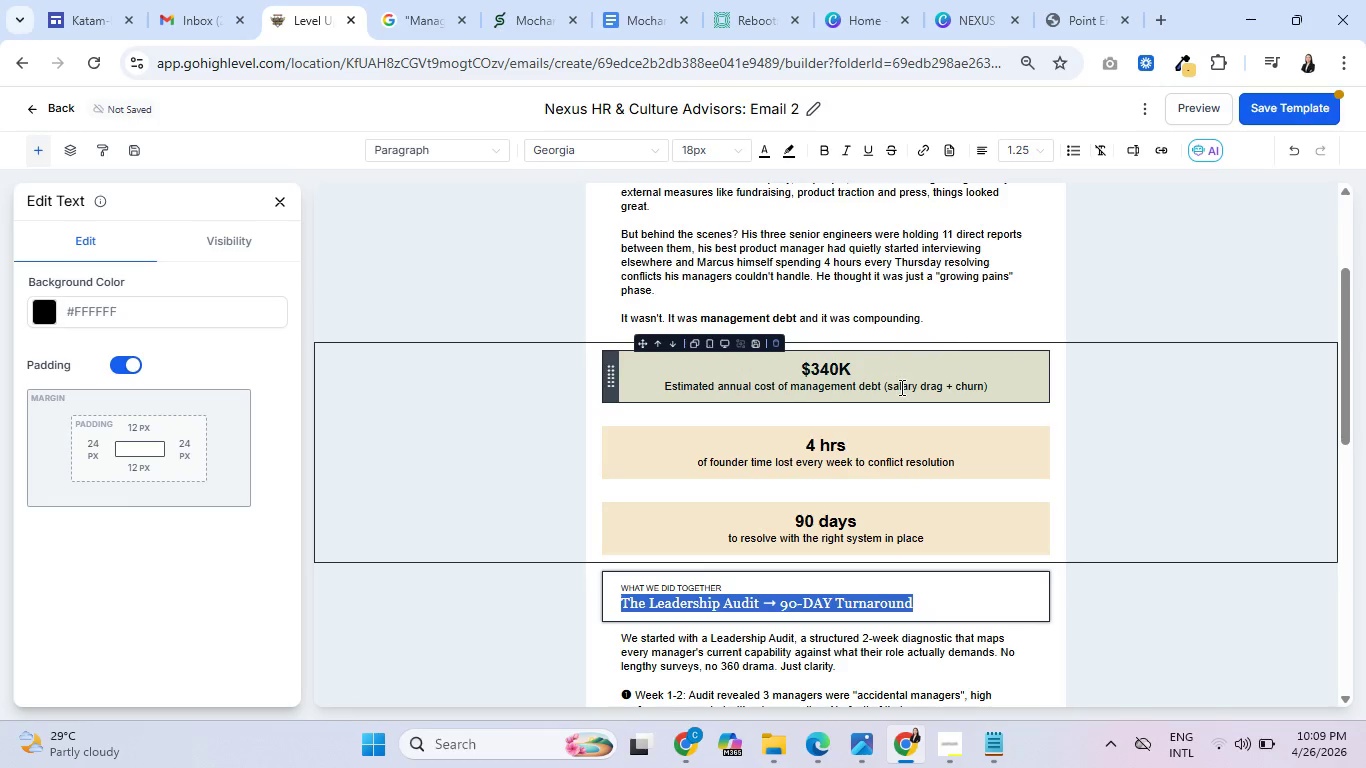 
scroll: coordinate [933, 380], scroll_direction: down, amount: 3.0
 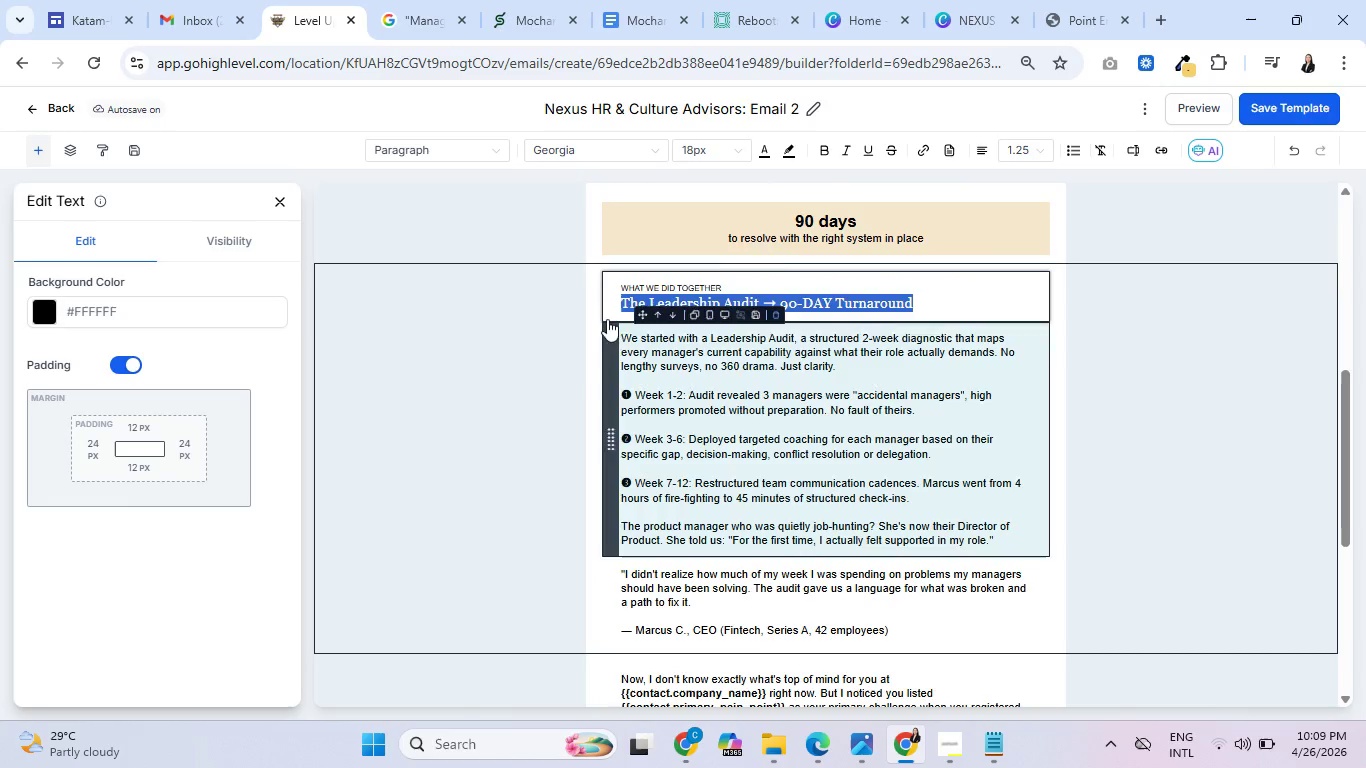 
left_click([604, 298])
 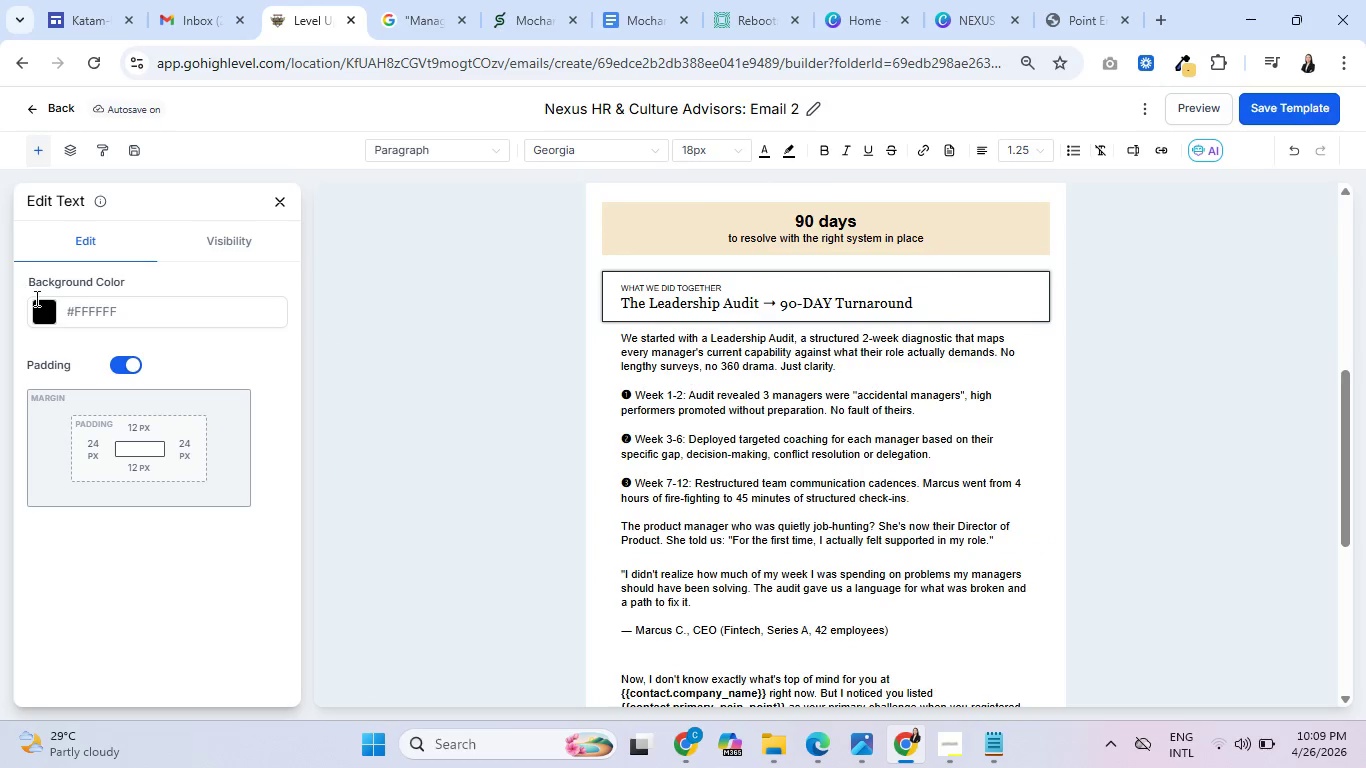 
left_click([48, 309])
 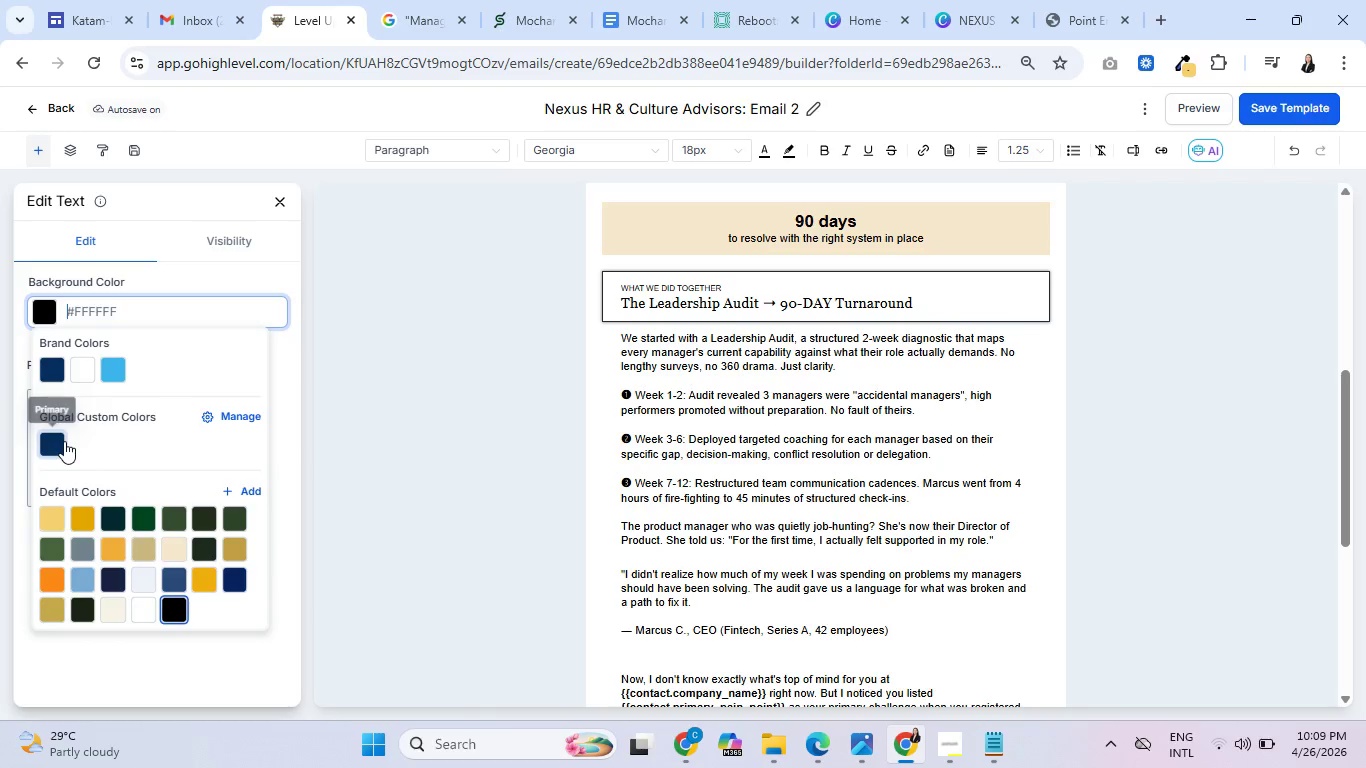 
left_click([56, 437])
 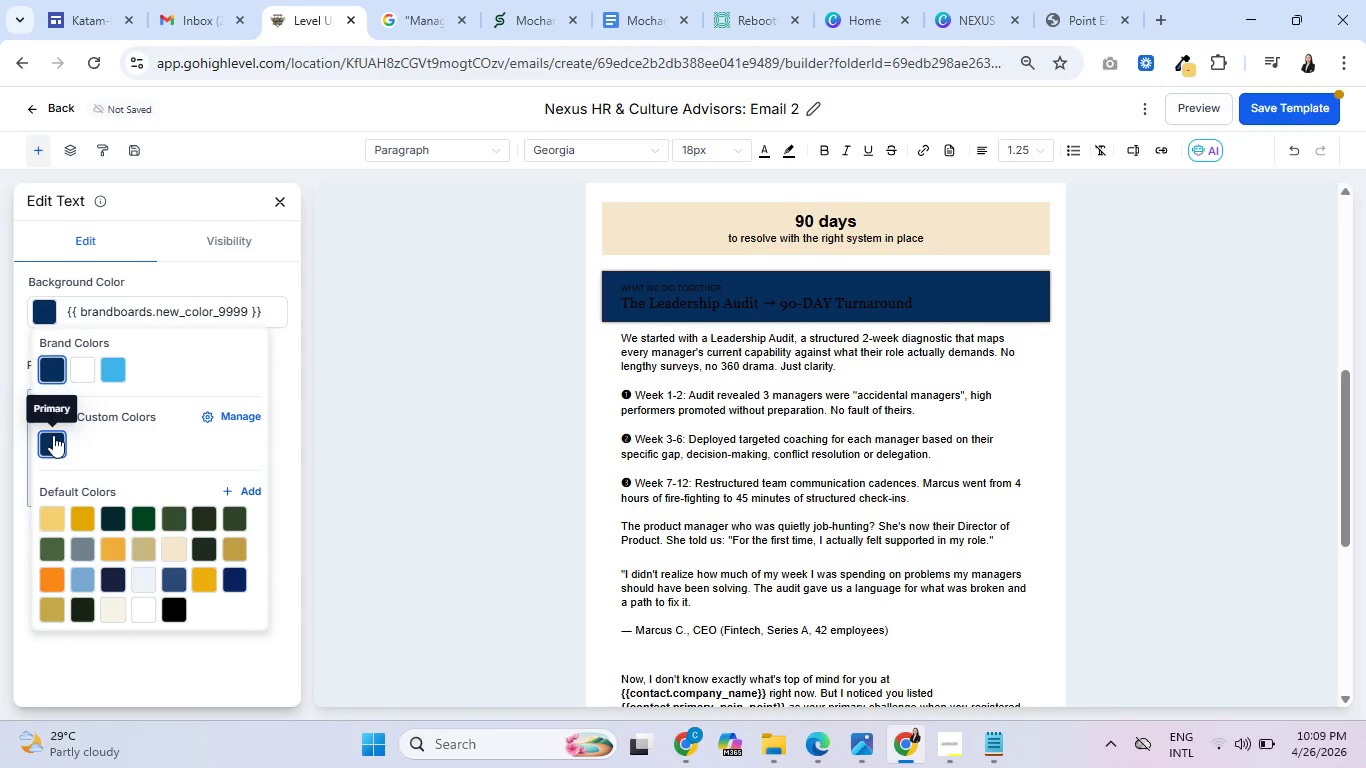 
scroll: coordinate [901, 421], scroll_direction: up, amount: 7.0
 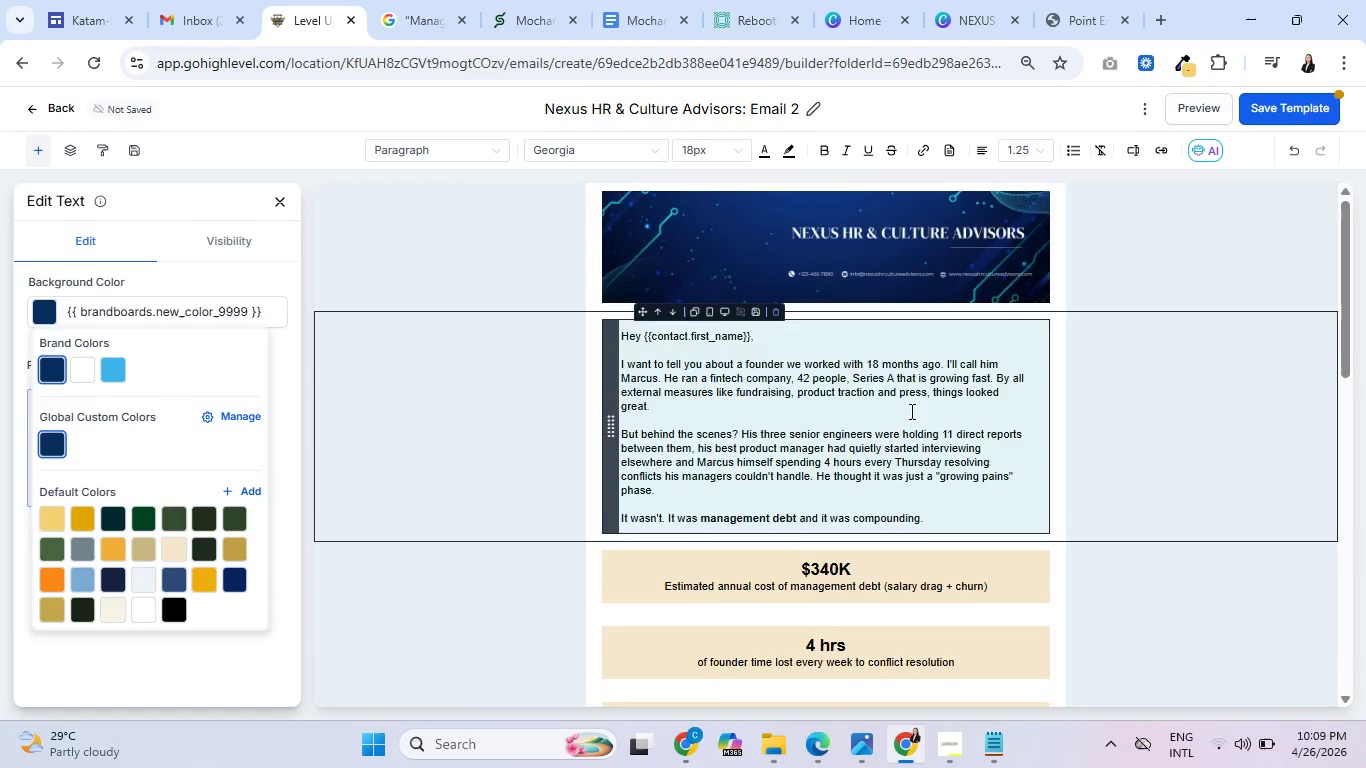 
scroll: coordinate [870, 361], scroll_direction: down, amount: 5.0
 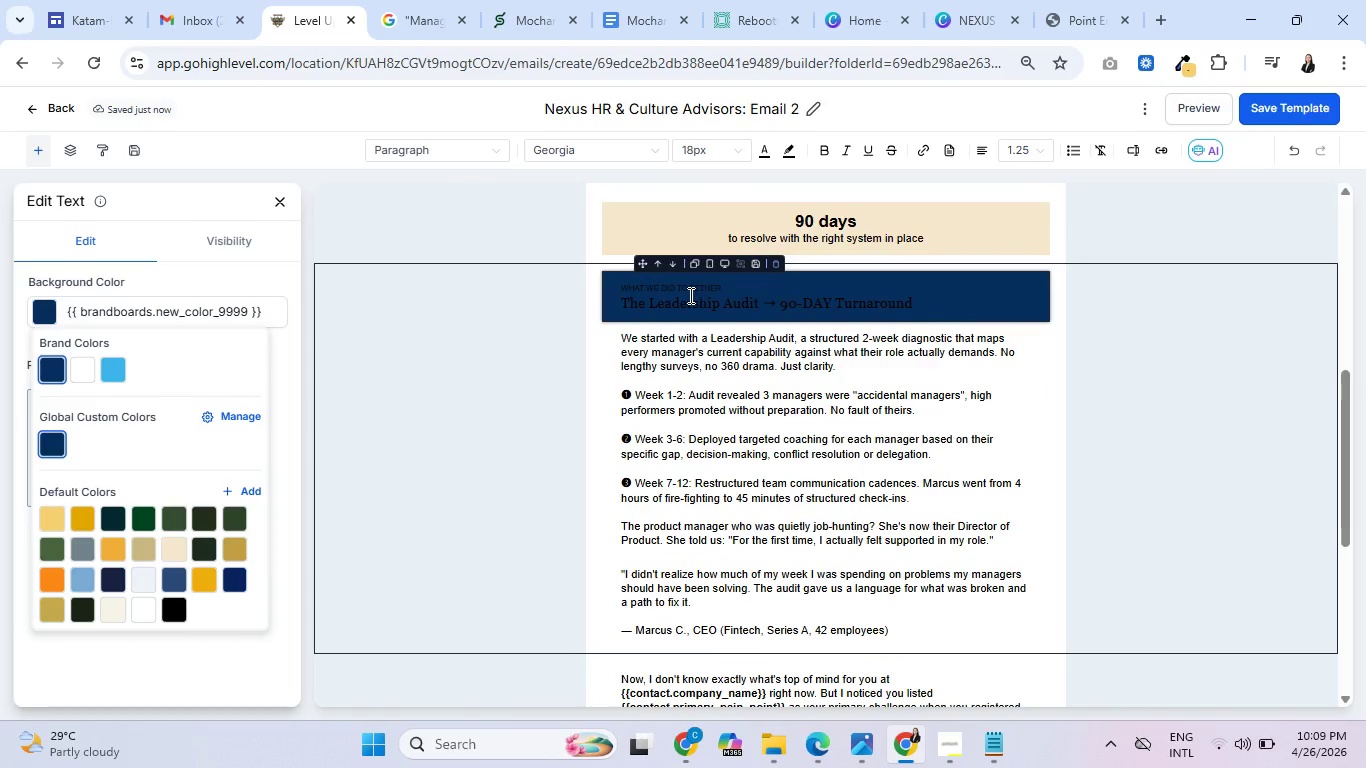 
double_click([689, 295])
 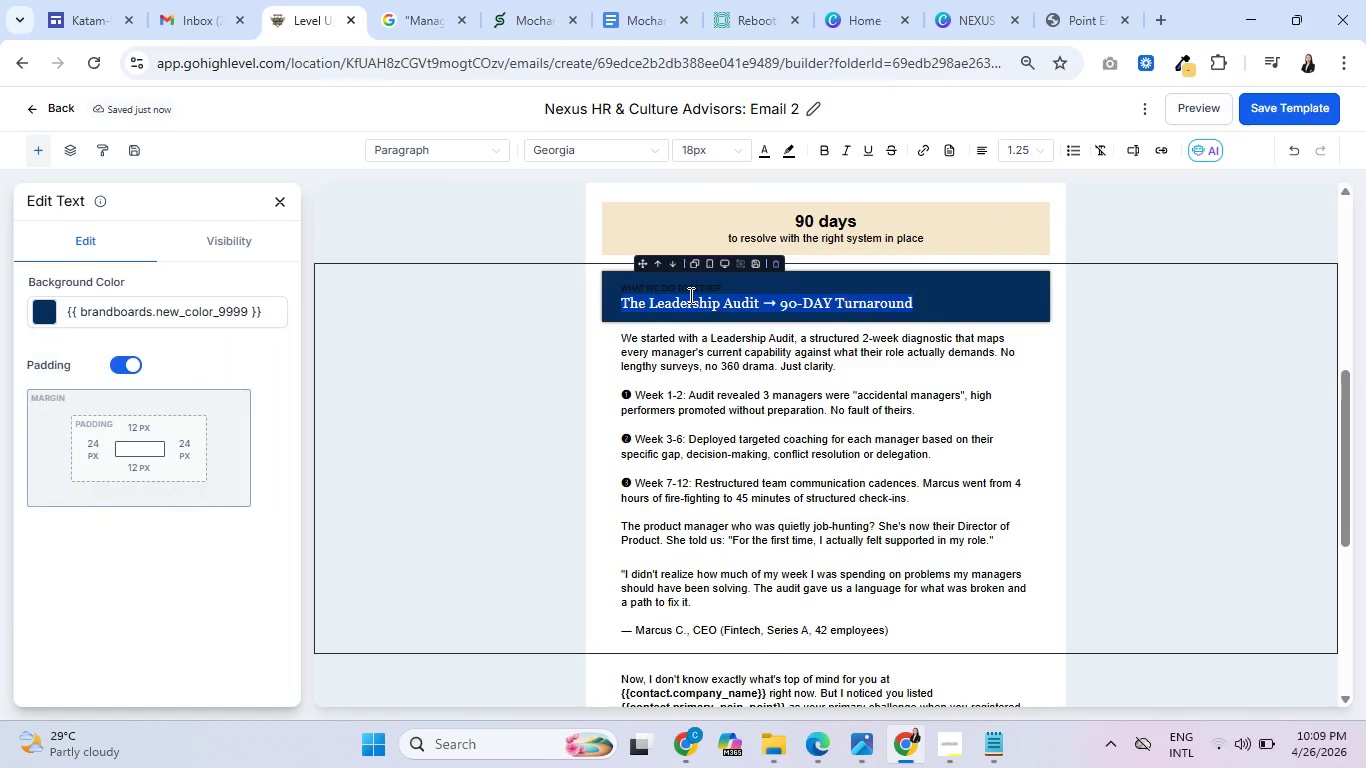 
triple_click([689, 295])
 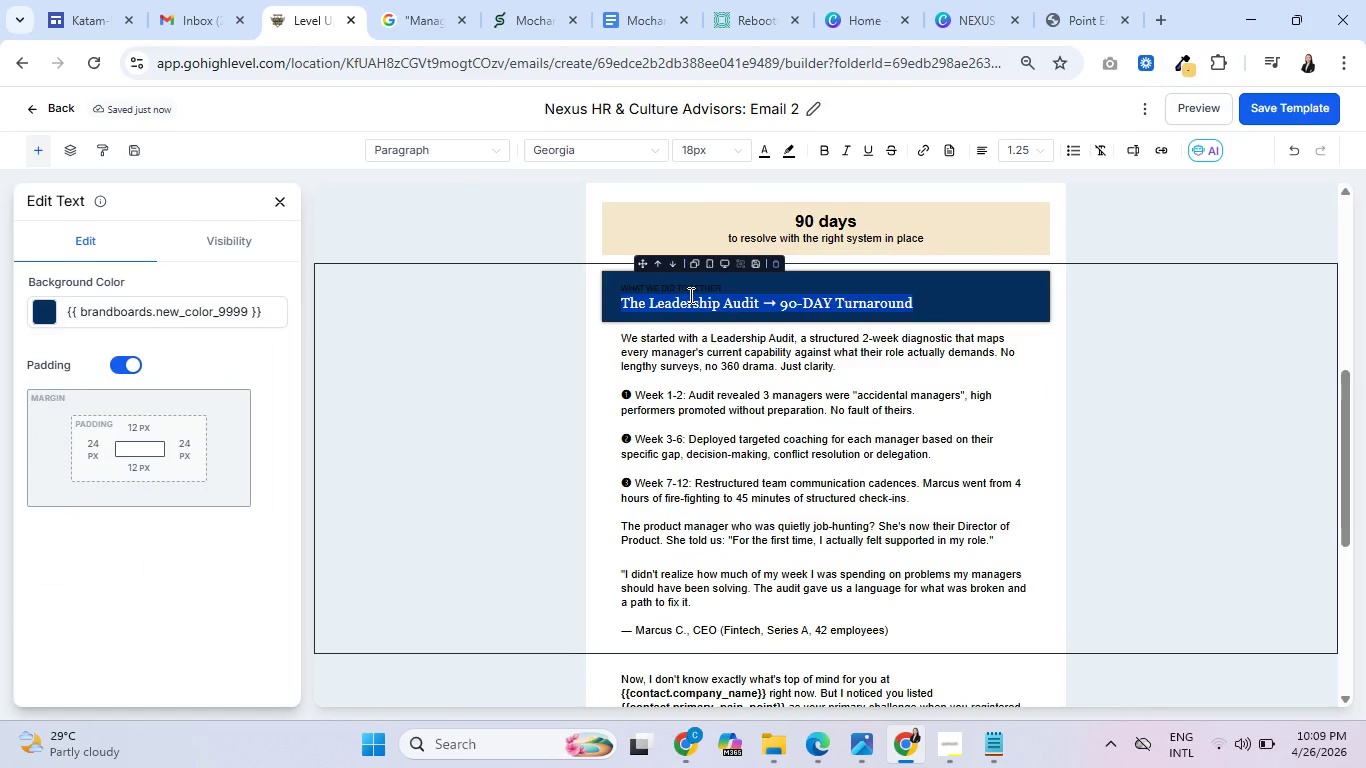 
triple_click([689, 295])
 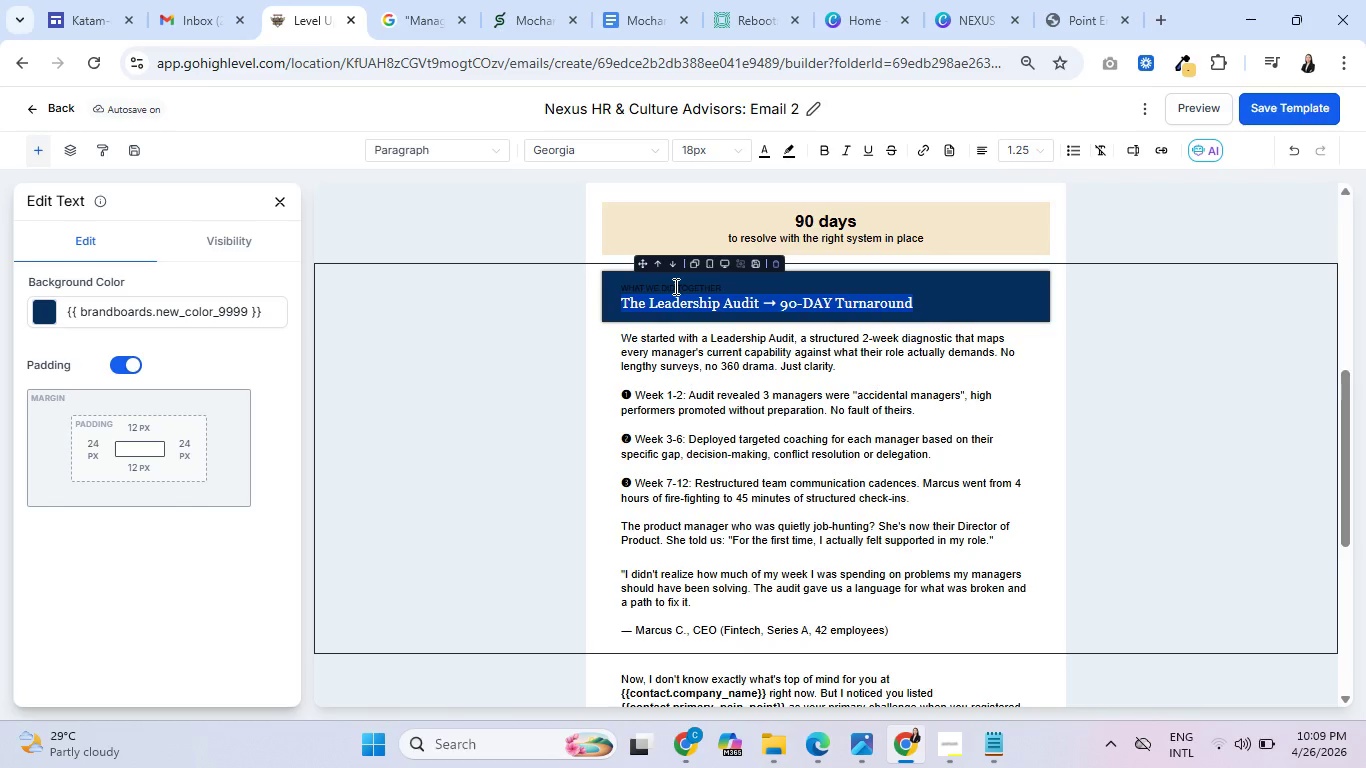 
wait(5.01)
 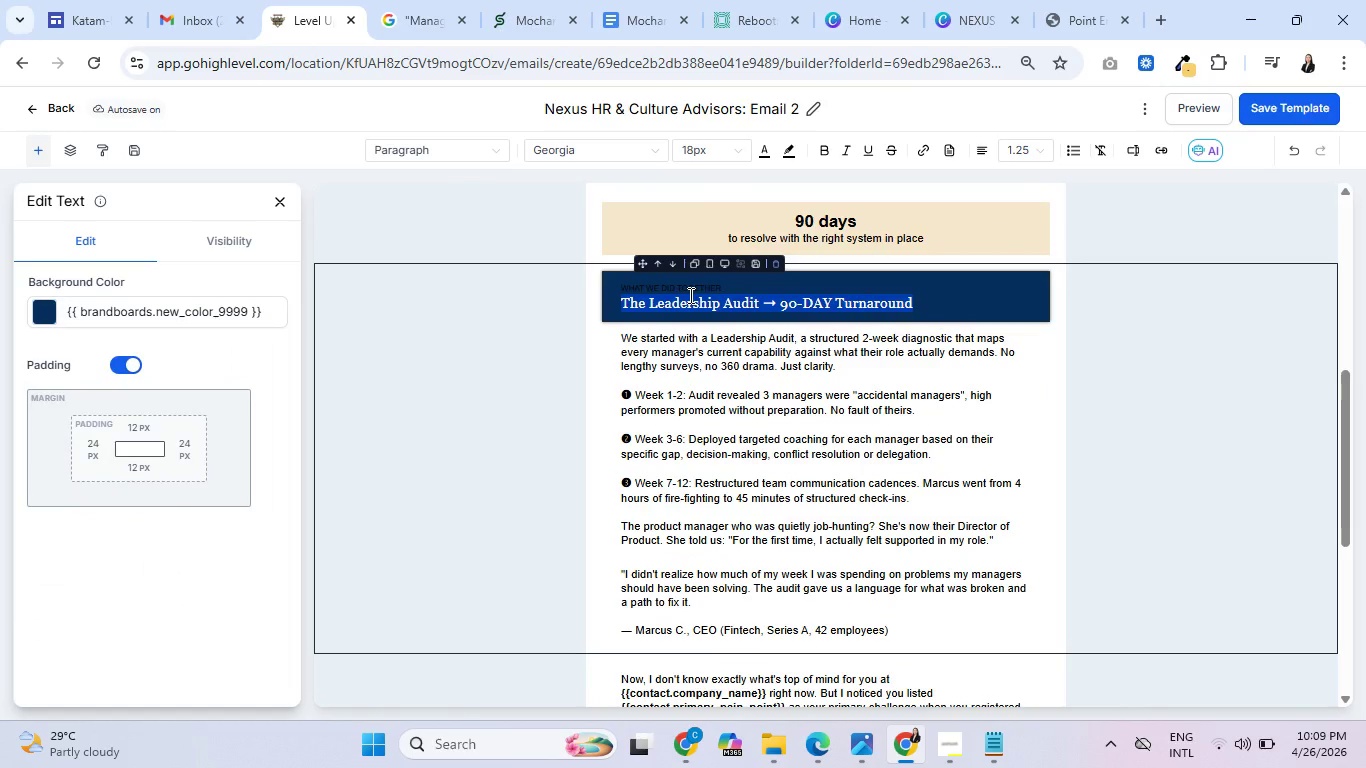 
double_click([641, 285])
 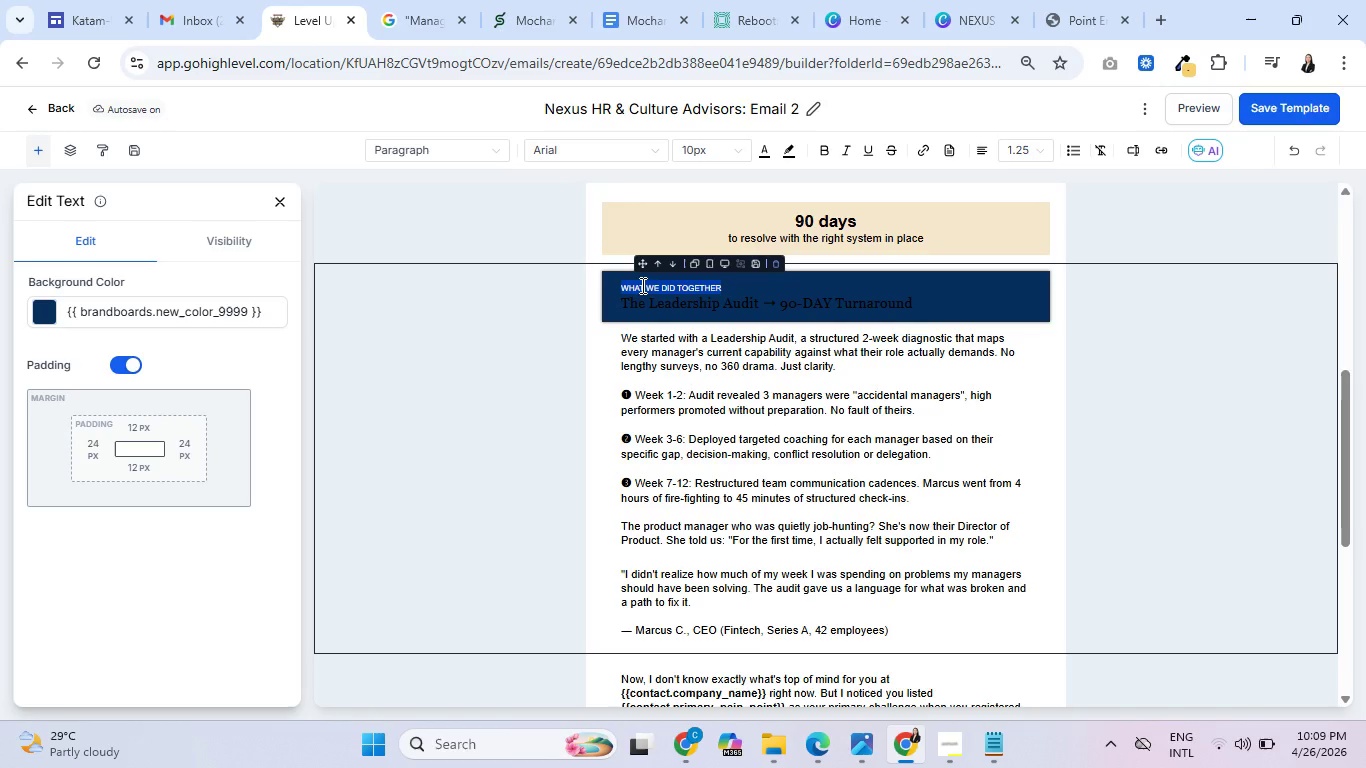 
triple_click([641, 285])
 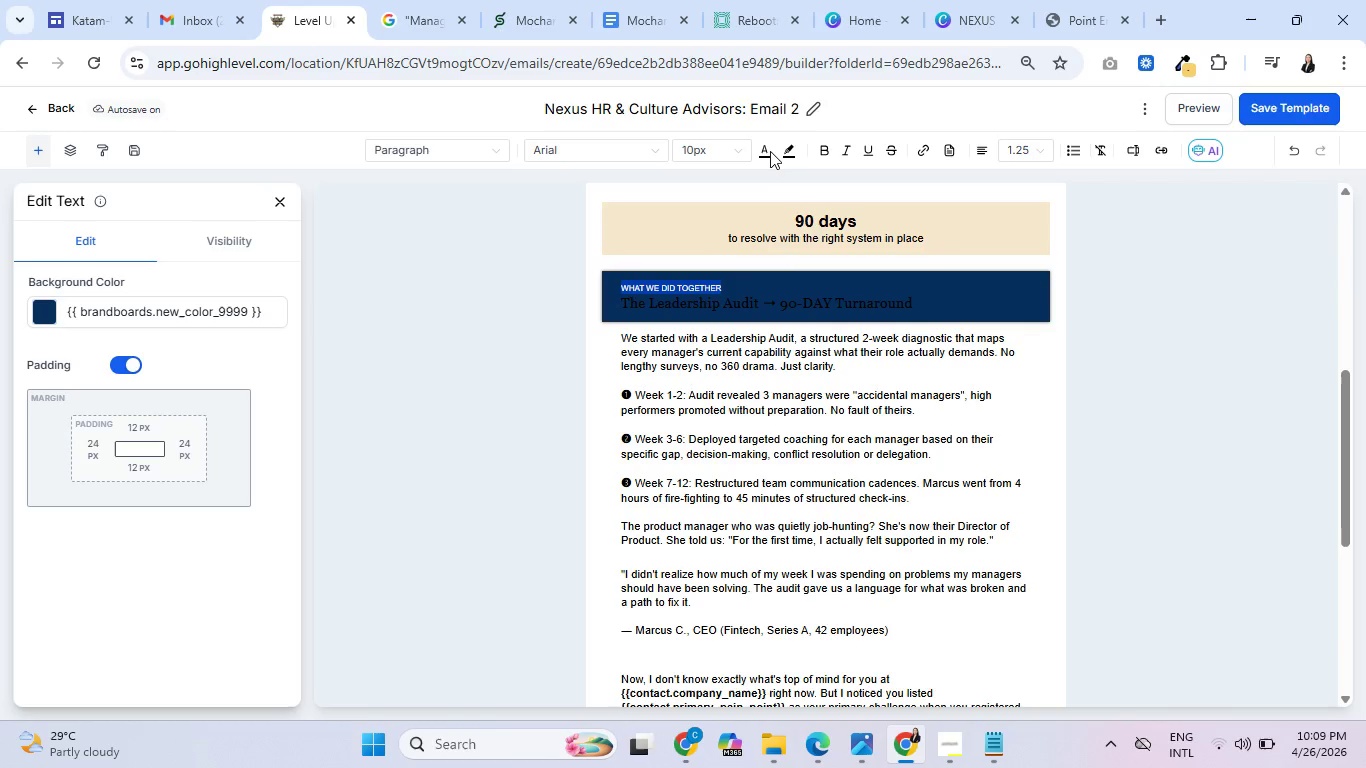 
left_click([764, 151])
 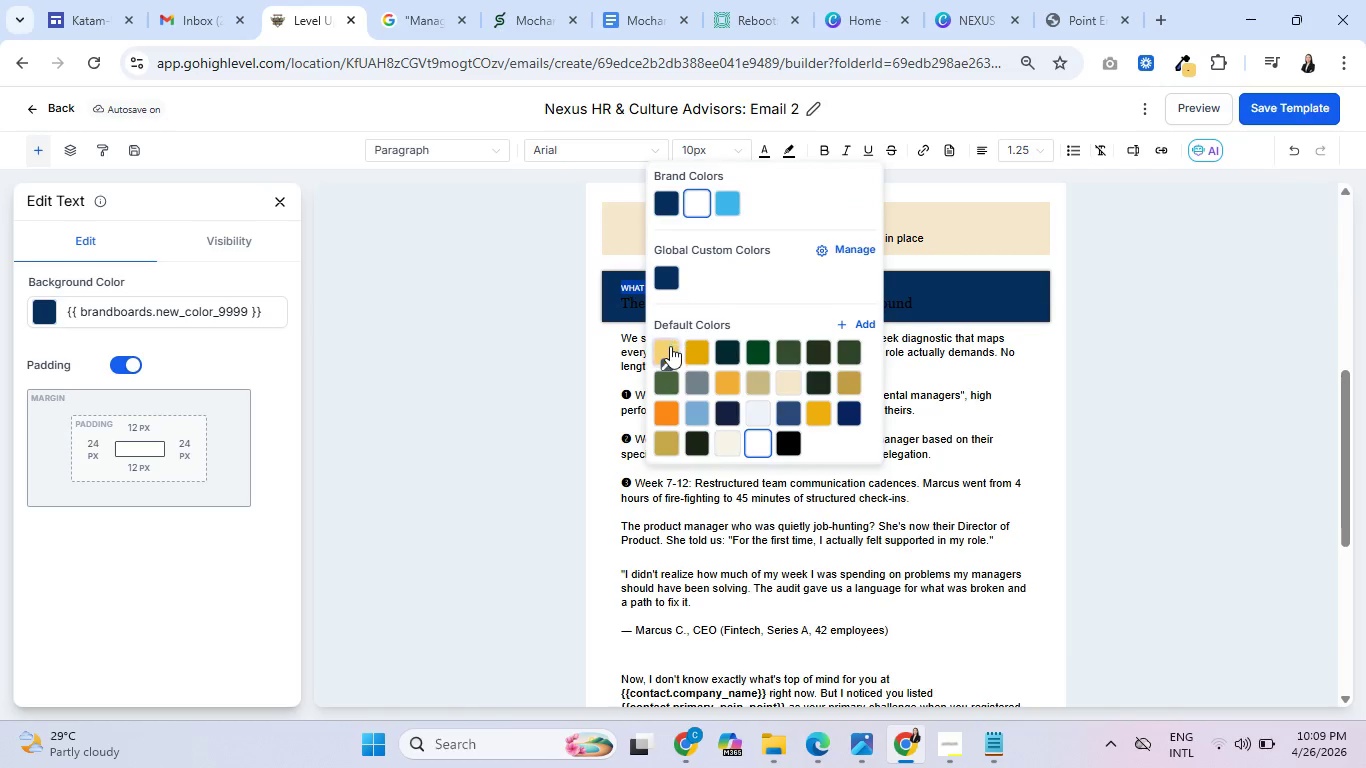 
left_click([670, 349])
 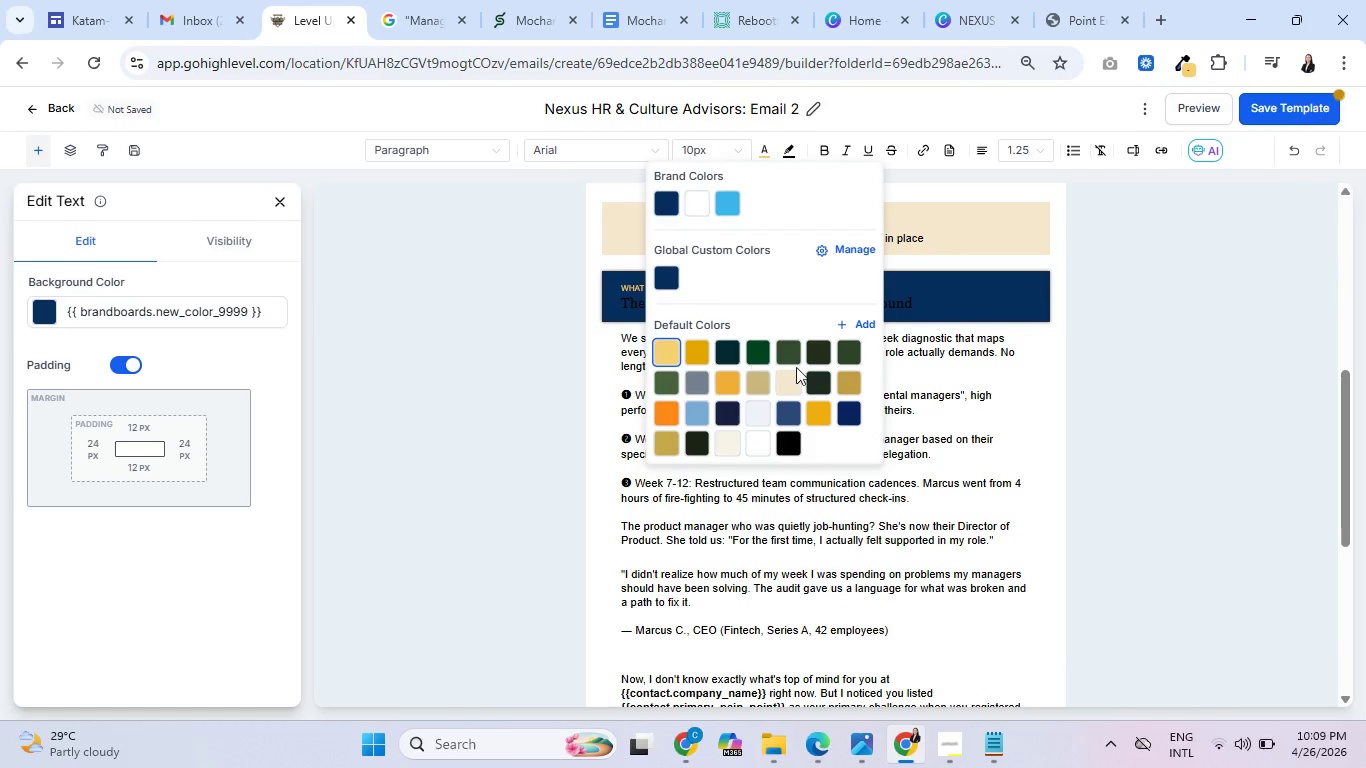 
left_click([789, 375])
 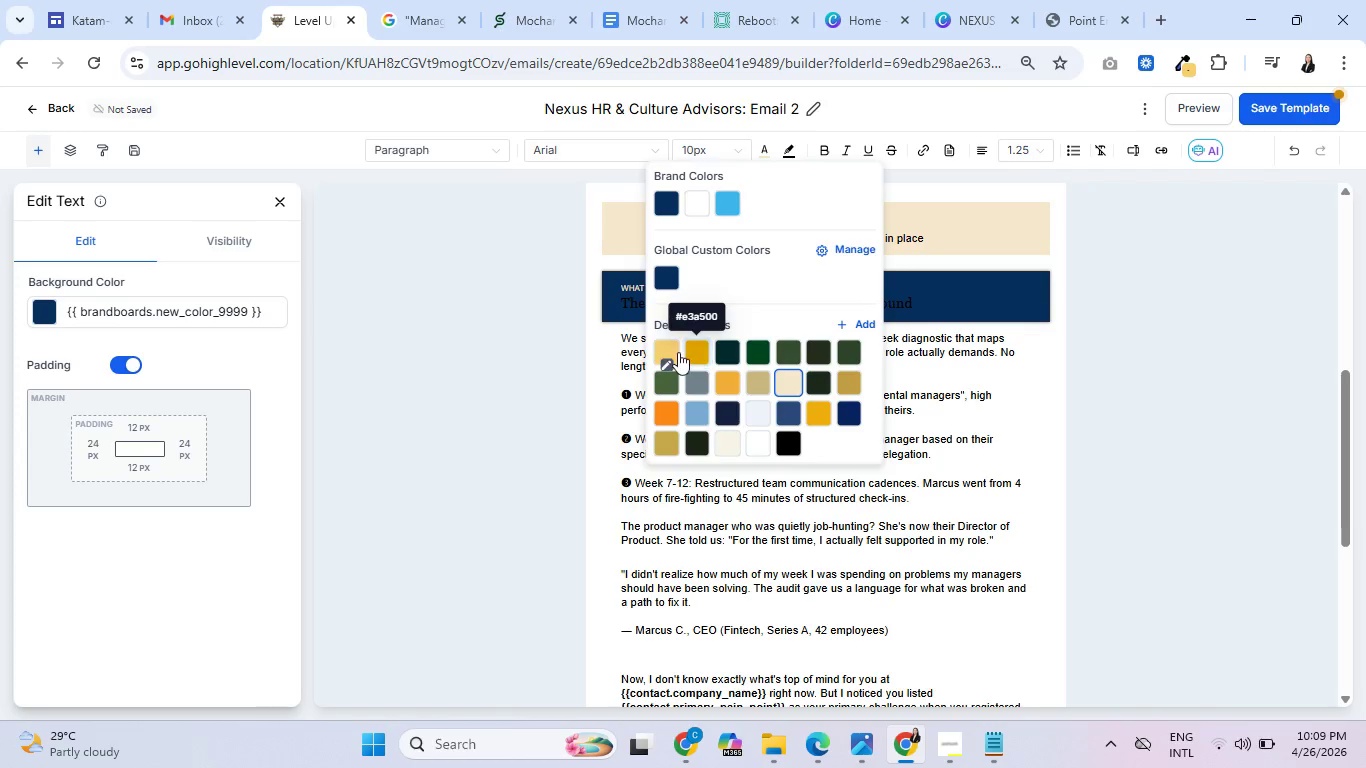 
left_click([671, 348])
 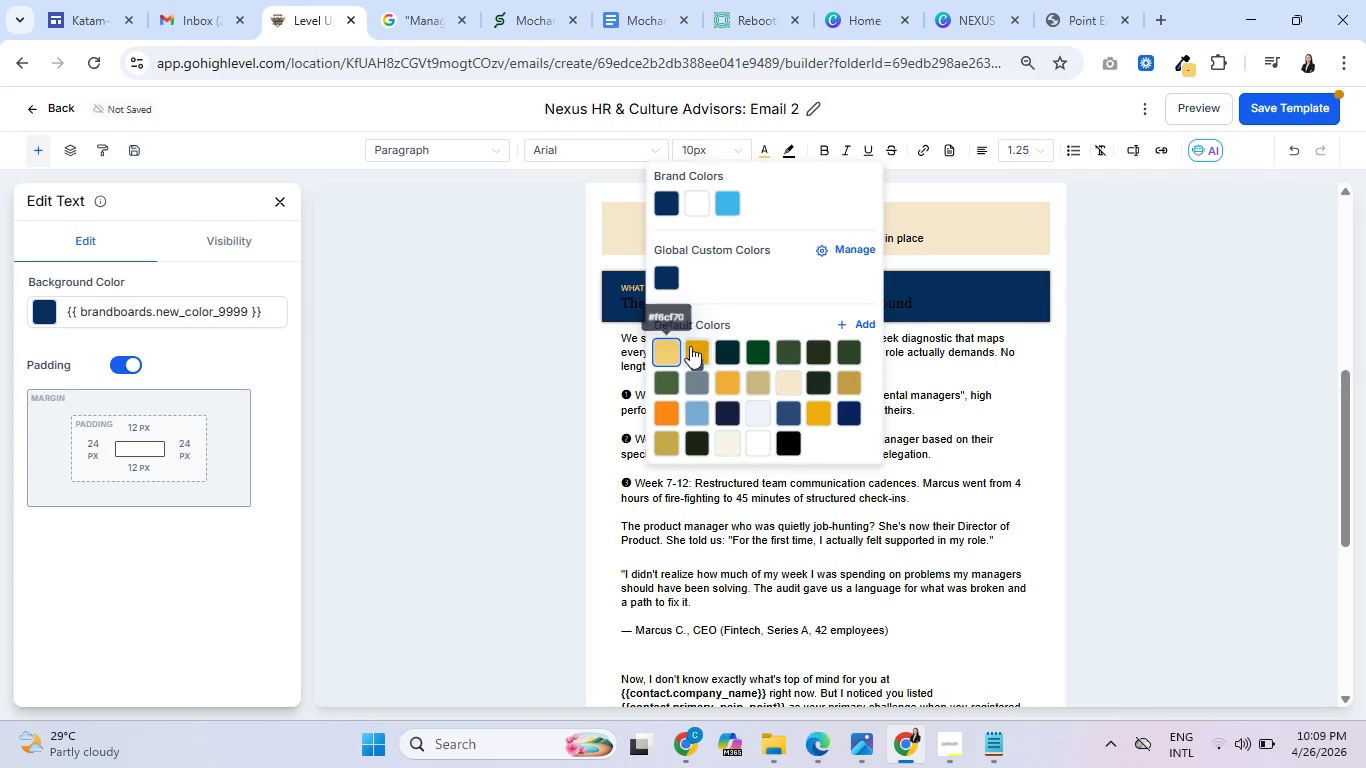 
left_click([690, 346])
 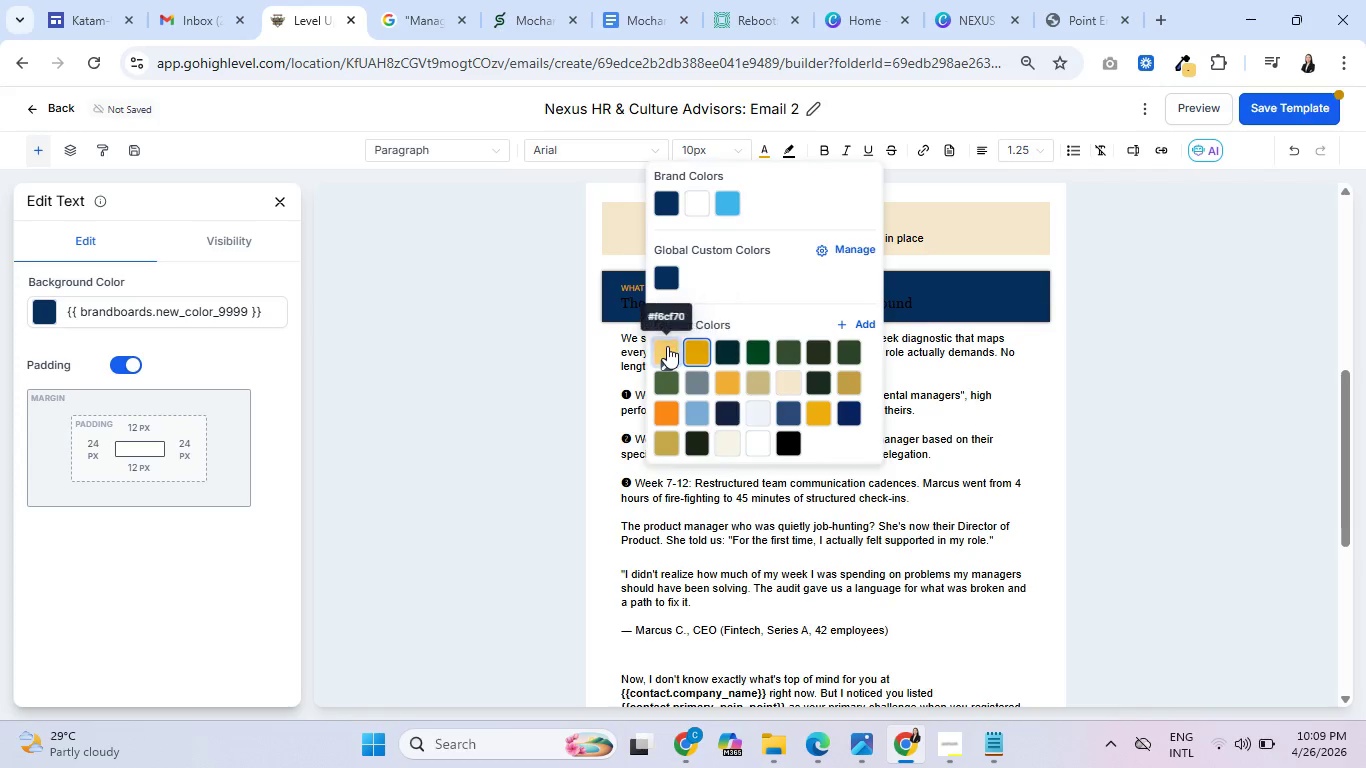 
left_click([667, 346])
 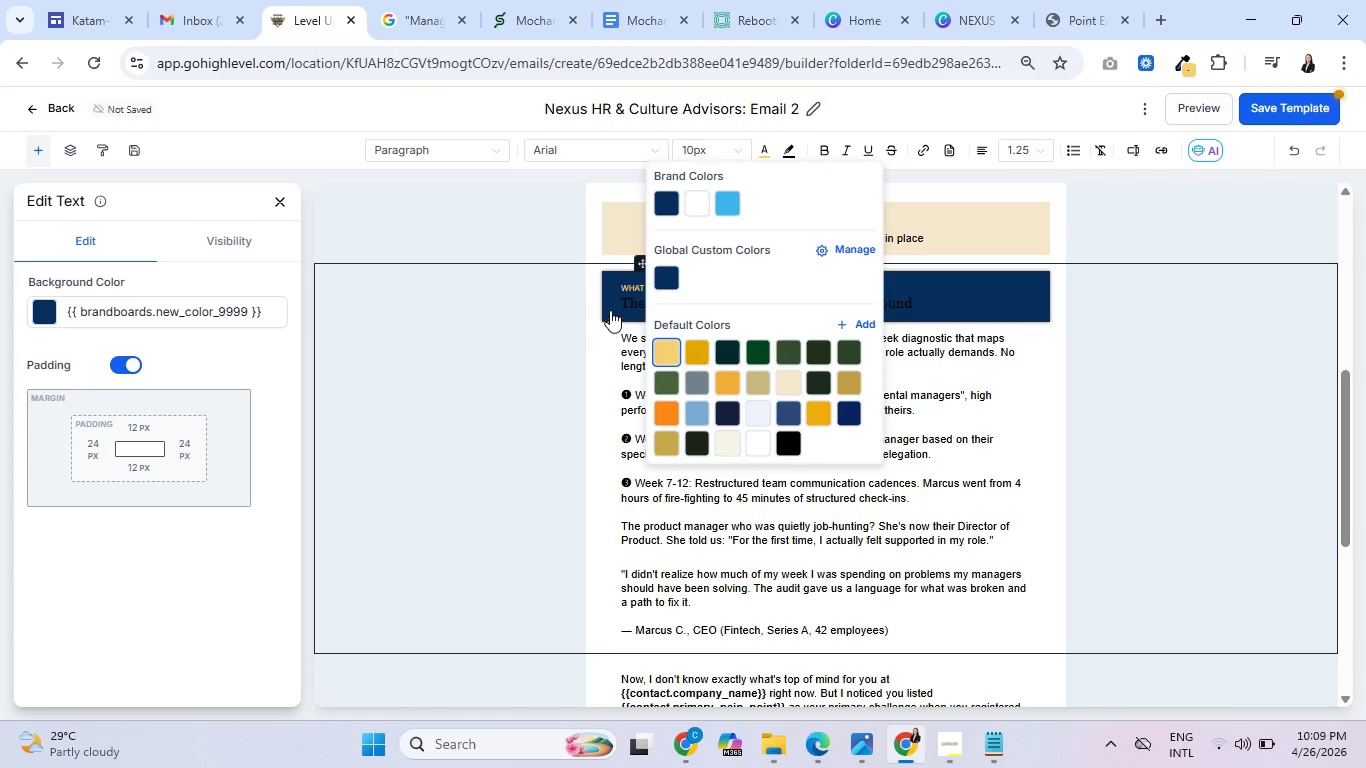 
left_click([613, 309])
 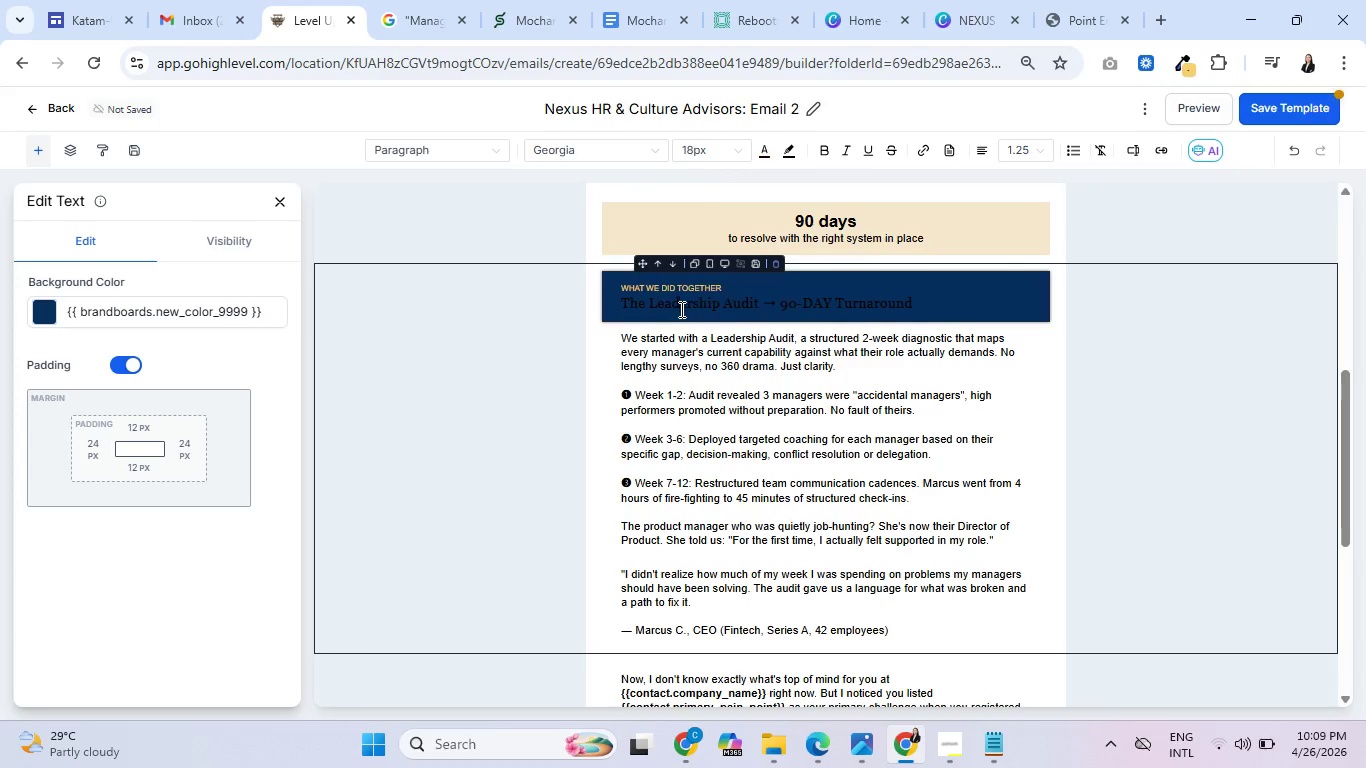 
double_click([680, 309])
 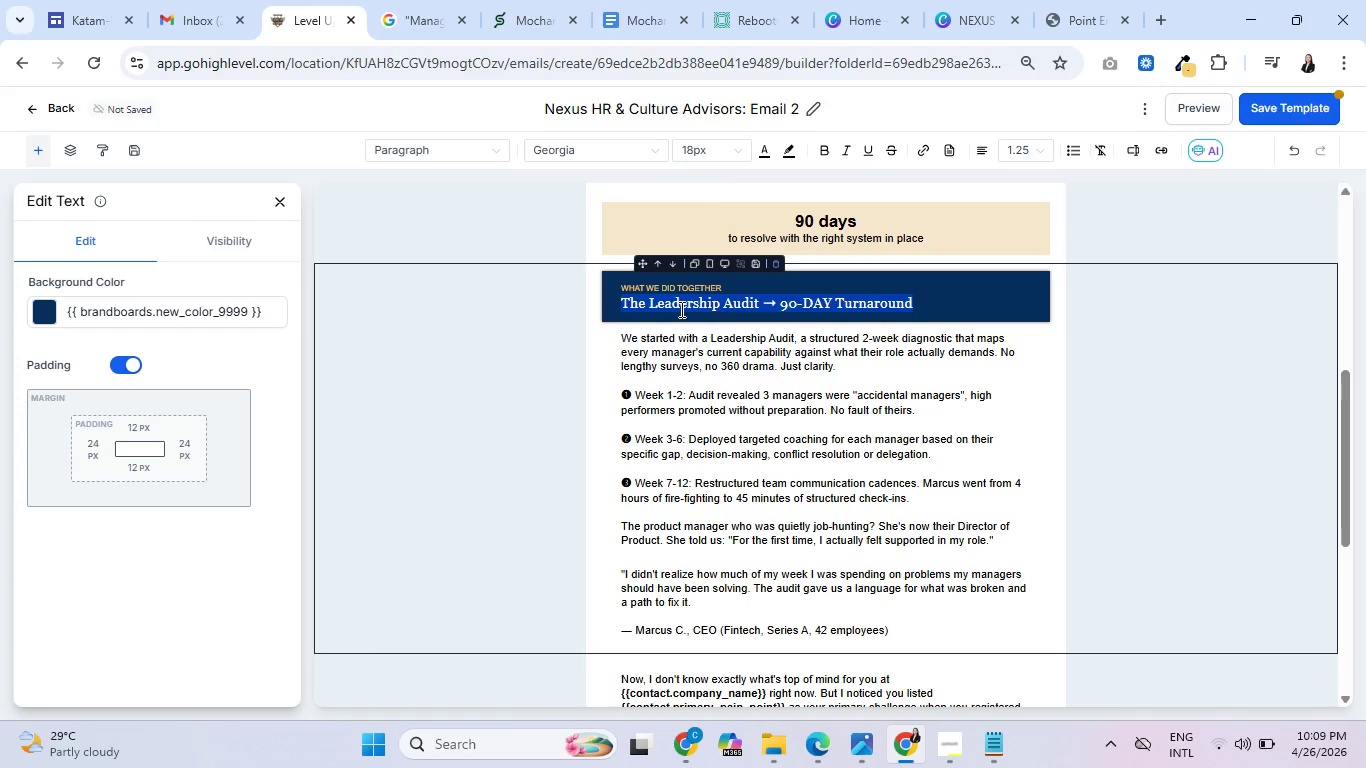 
triple_click([680, 309])
 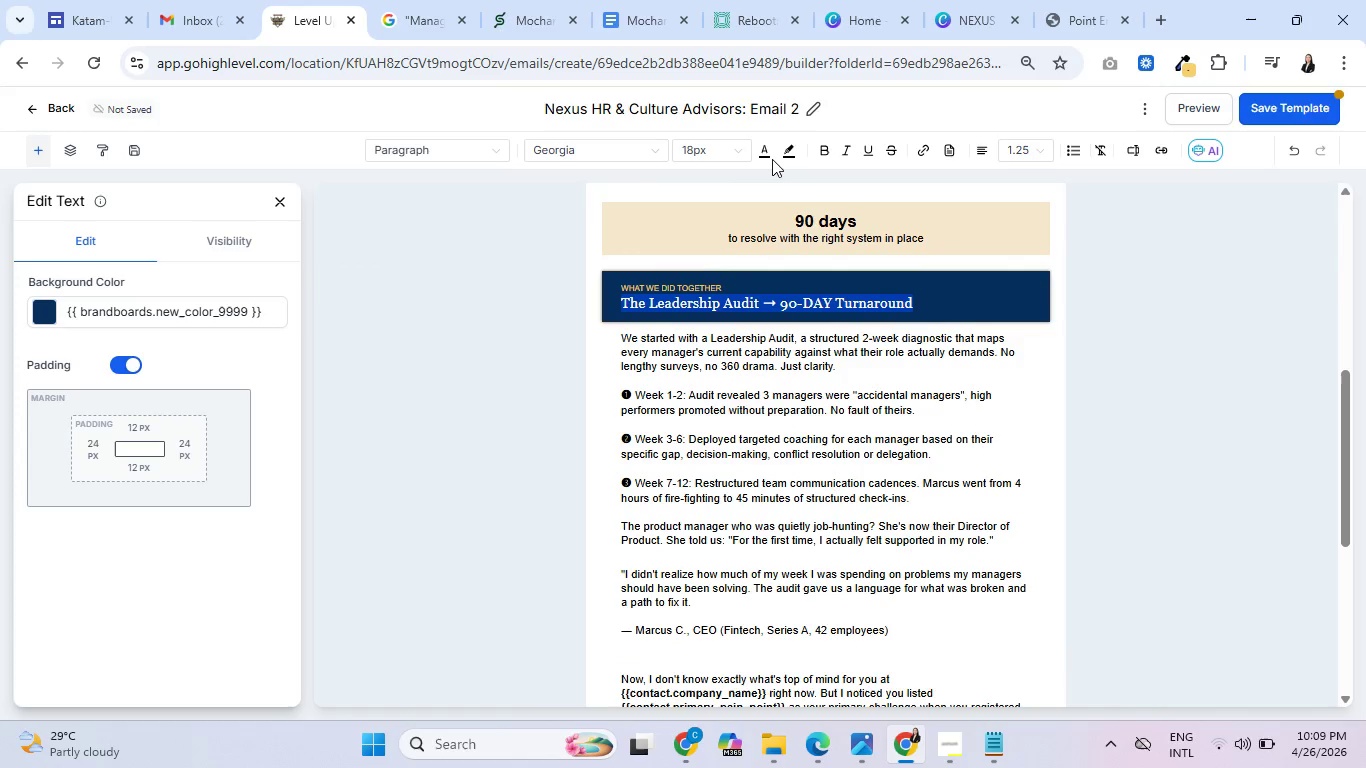 
left_click([764, 151])
 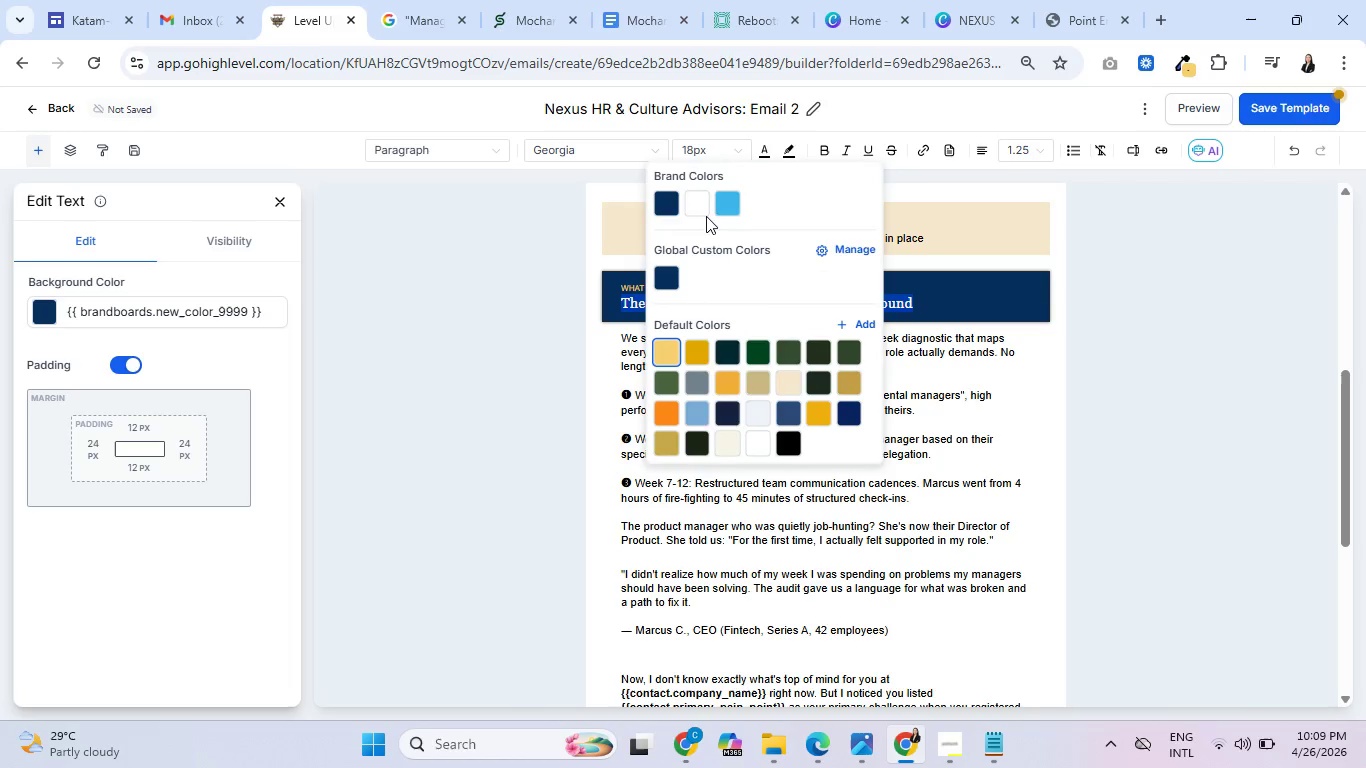 
left_click([699, 208])
 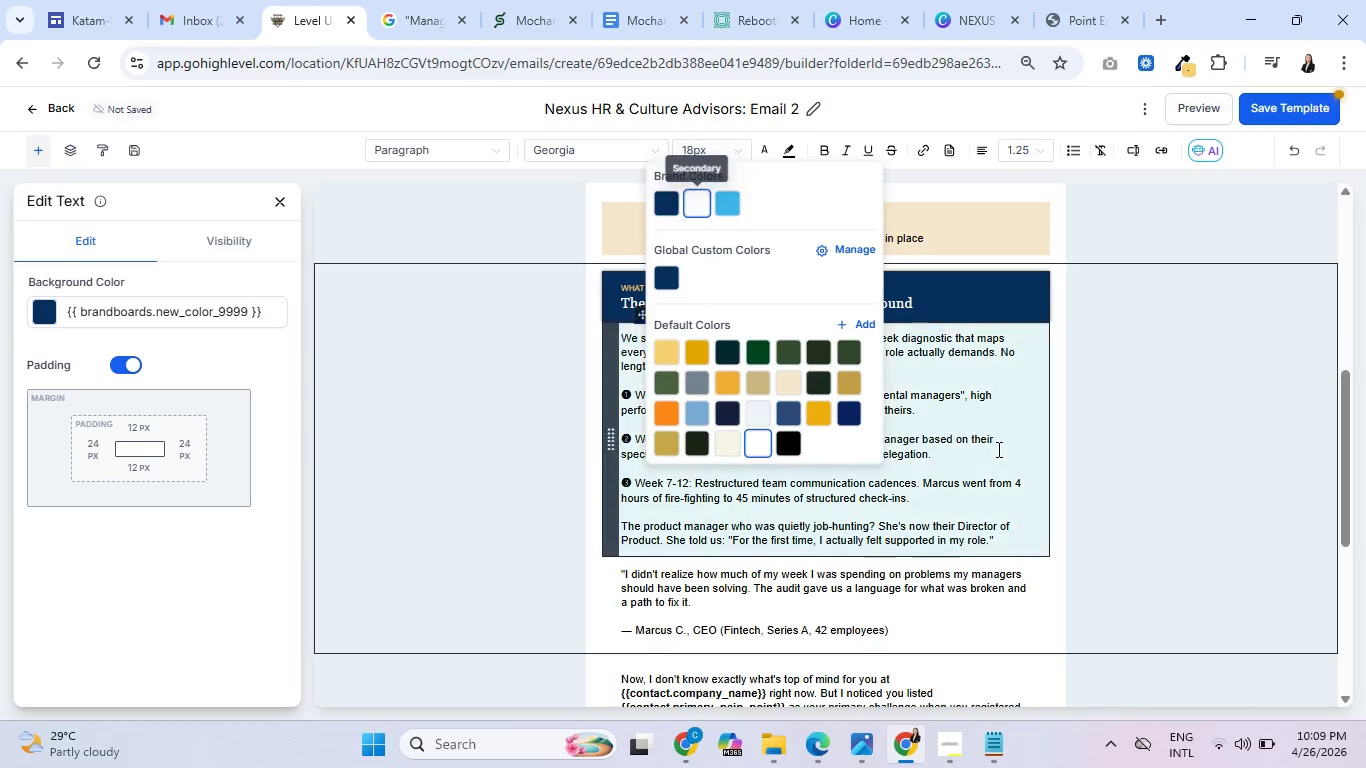 
left_click([997, 449])
 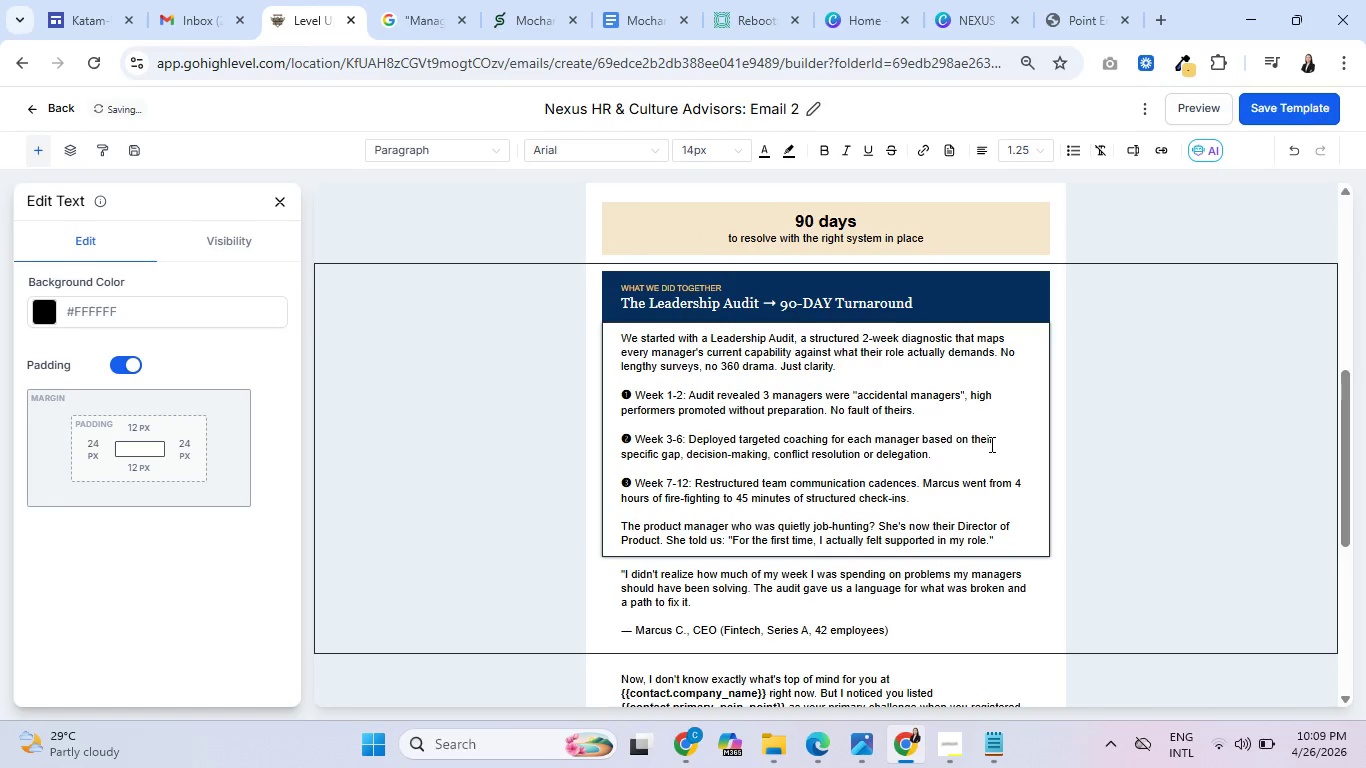 
wait(10.73)
 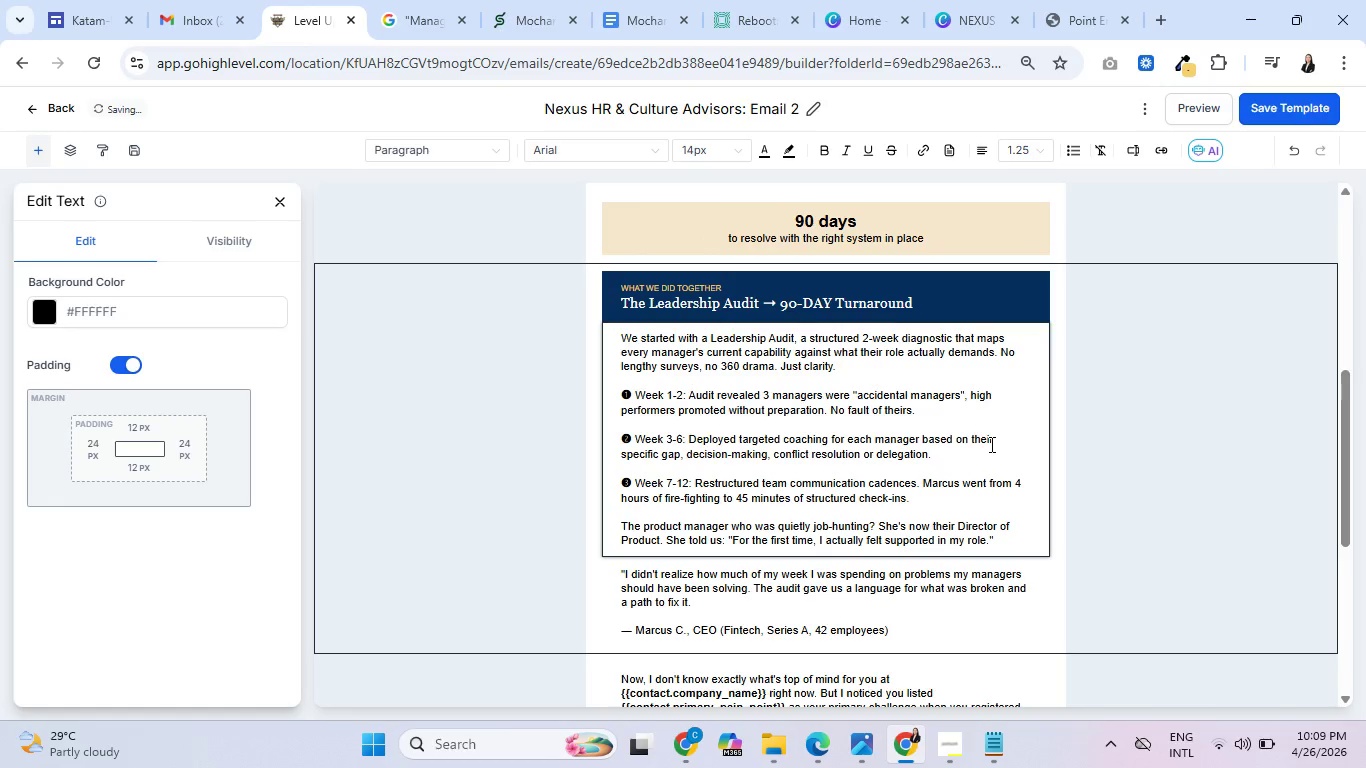 
left_click_drag(start_coordinate=[630, 392], to_coordinate=[613, 391])
 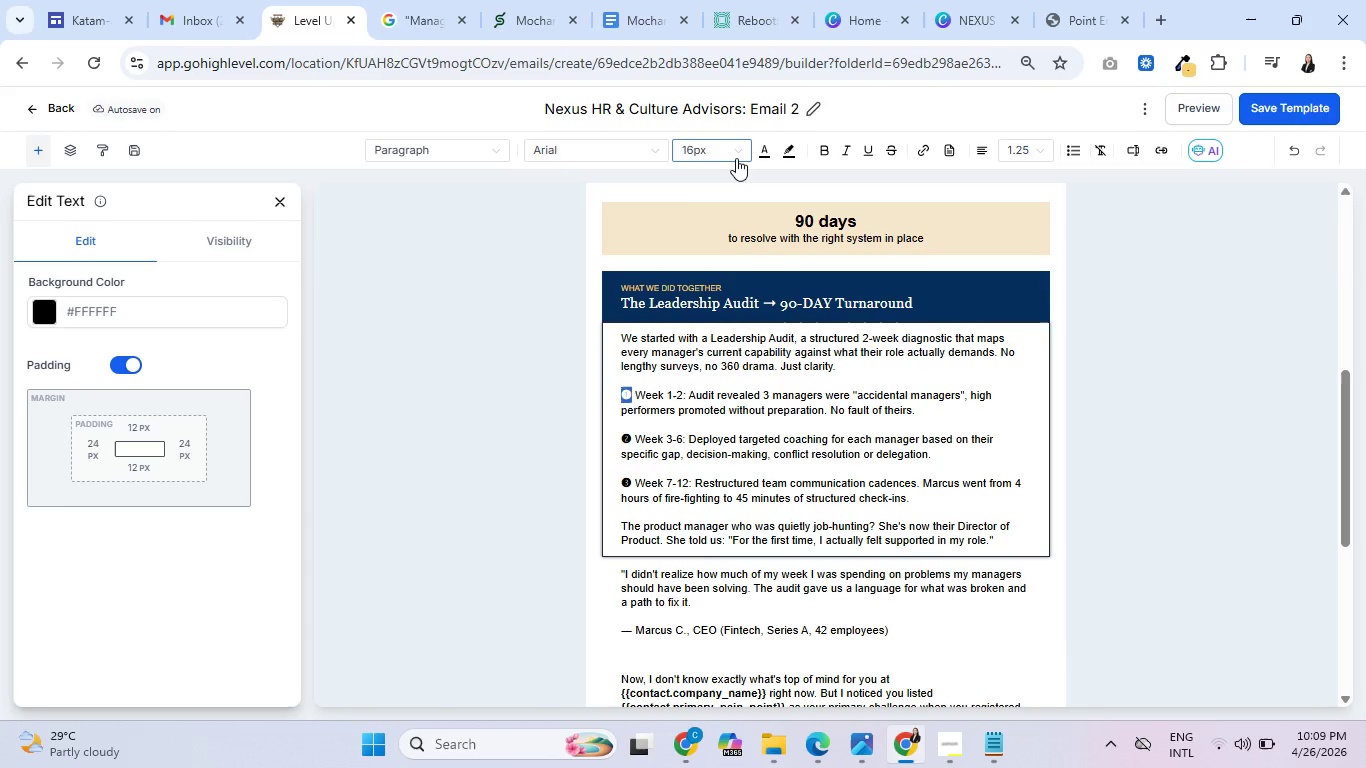 
left_click([736, 153])
 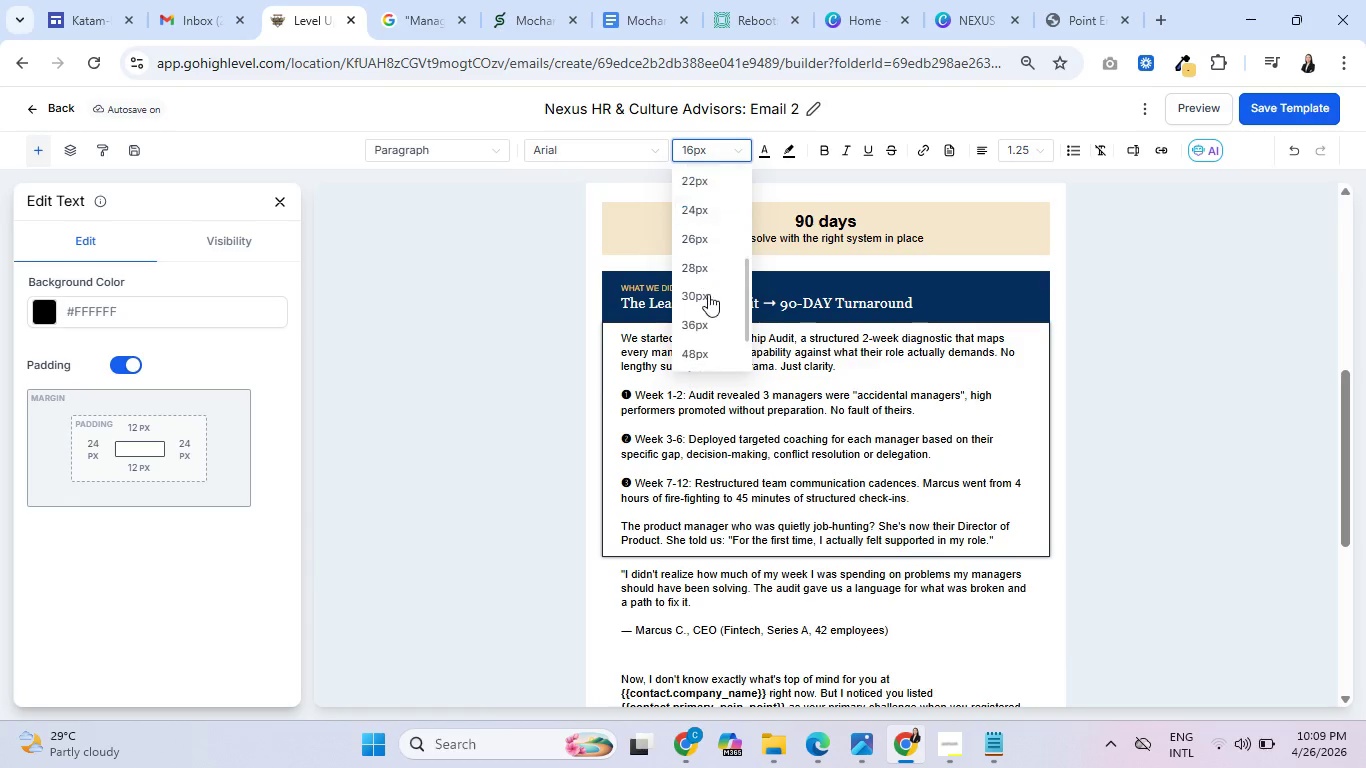 
scroll: coordinate [708, 290], scroll_direction: down, amount: 1.0
 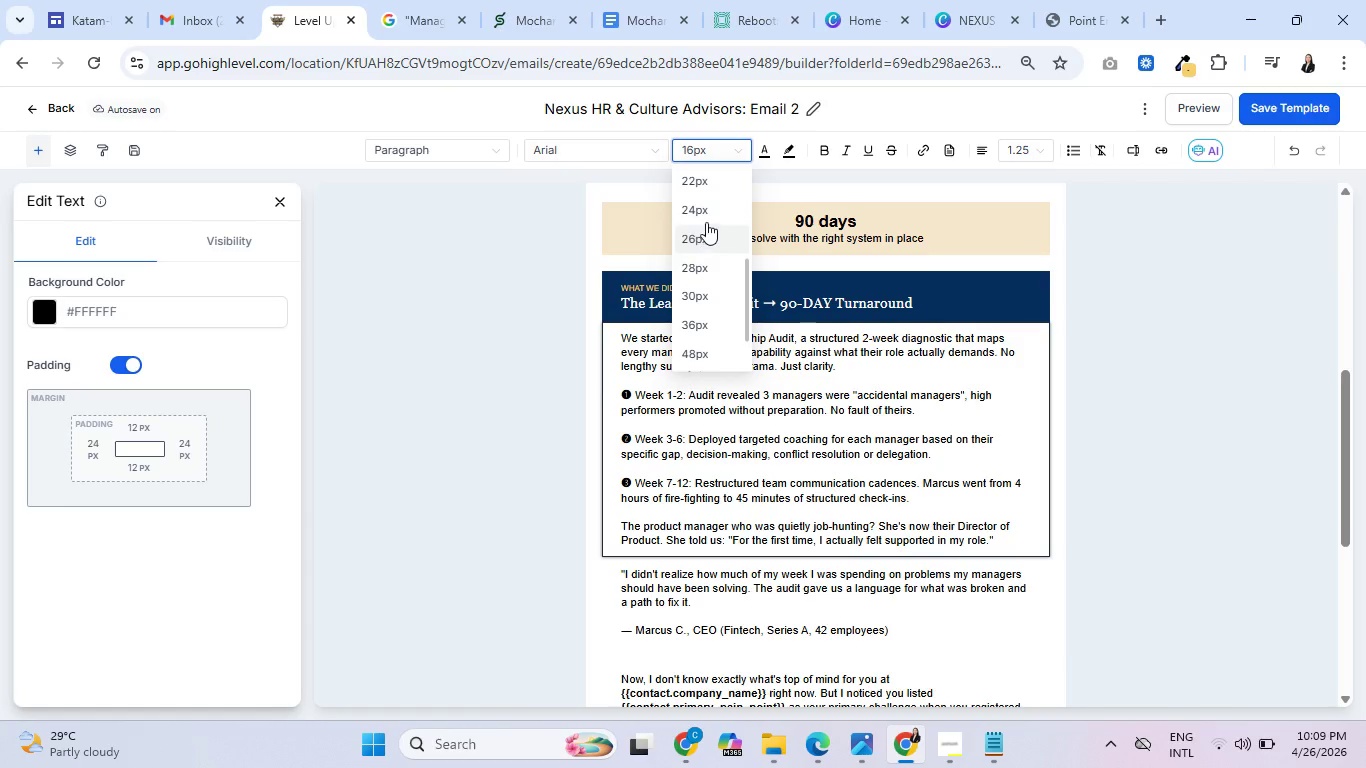 
left_click([706, 210])
 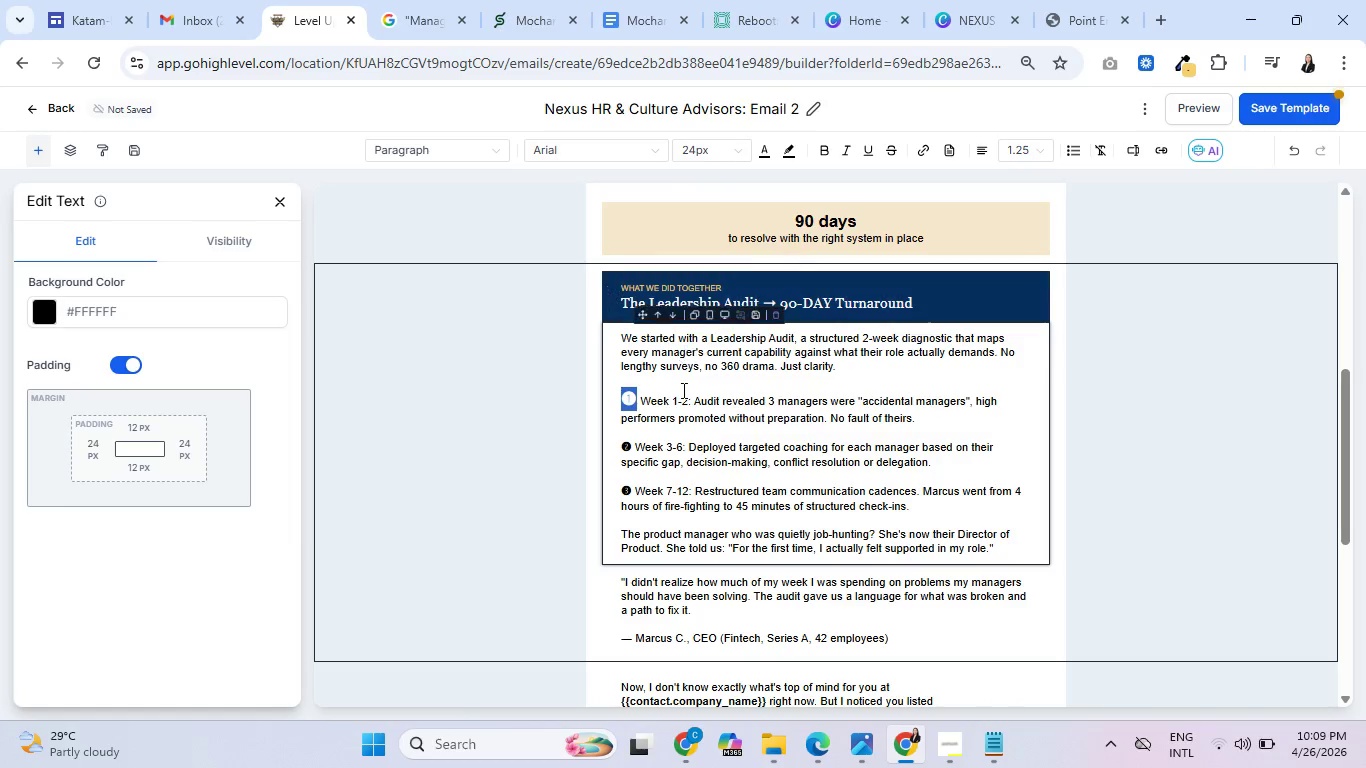 
left_click([756, 443])
 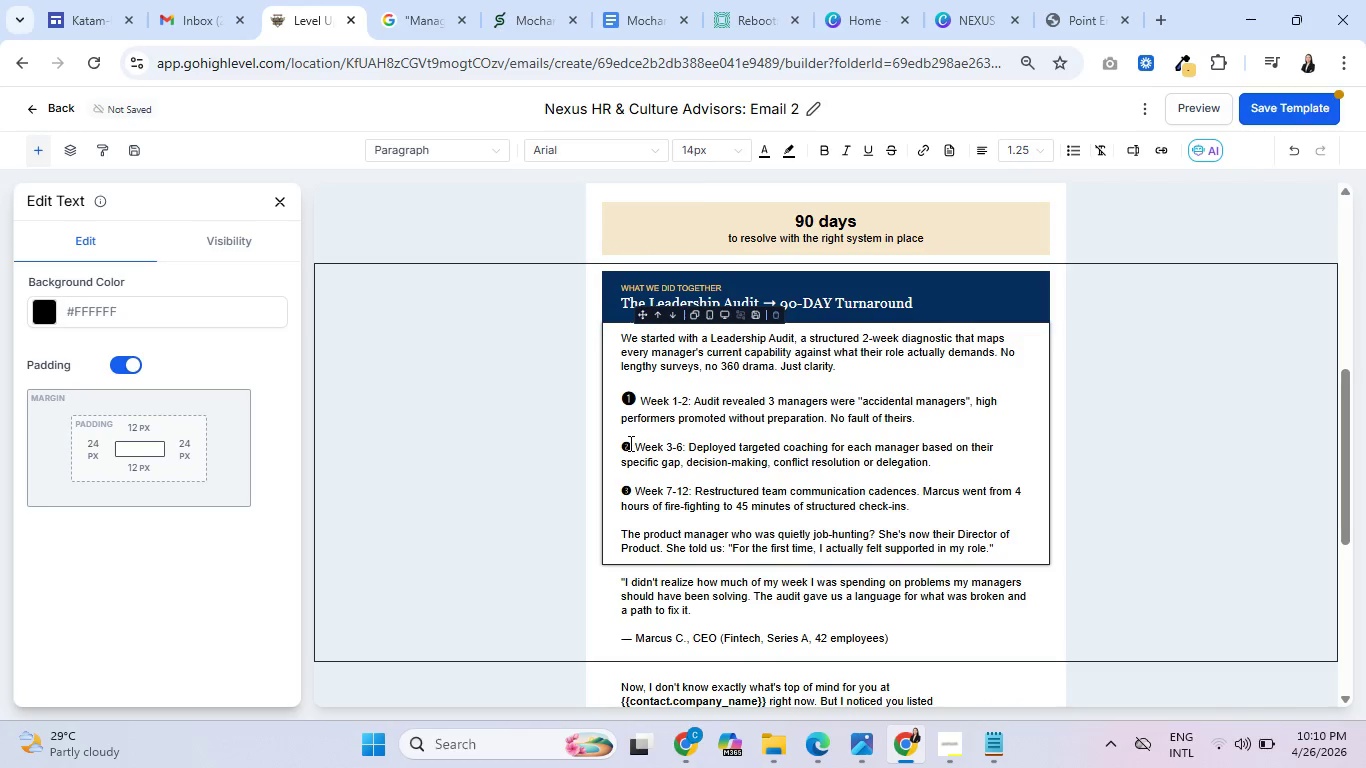 
left_click_drag(start_coordinate=[629, 443], to_coordinate=[620, 443])
 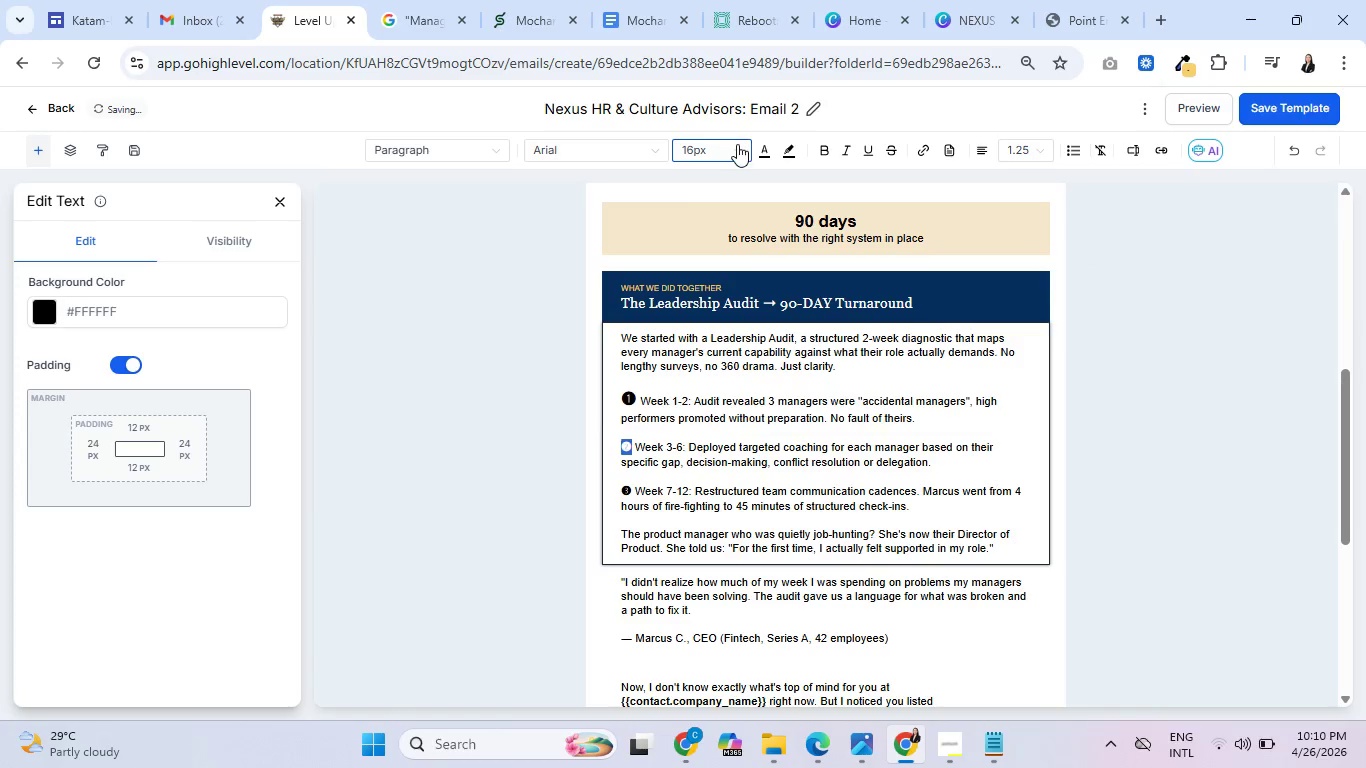 
left_click([737, 144])
 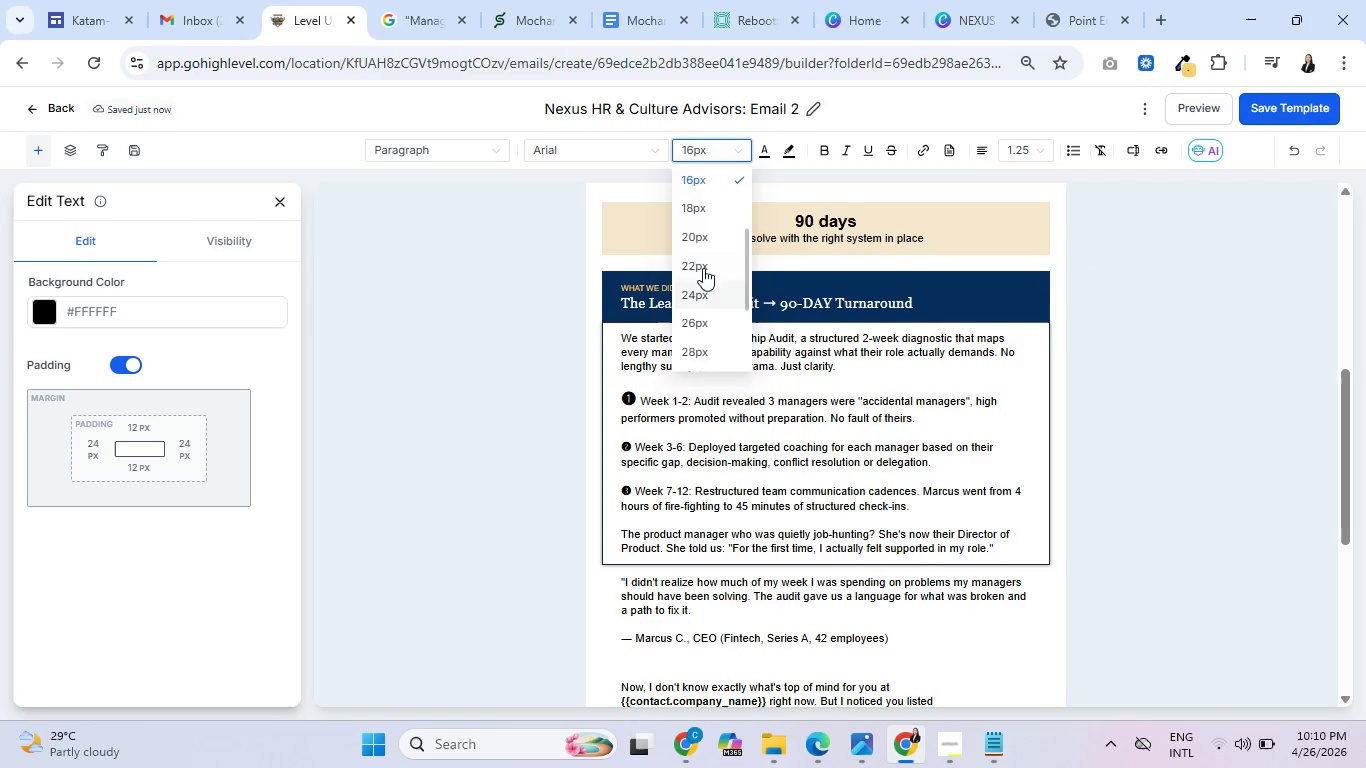 
left_click([705, 265])
 